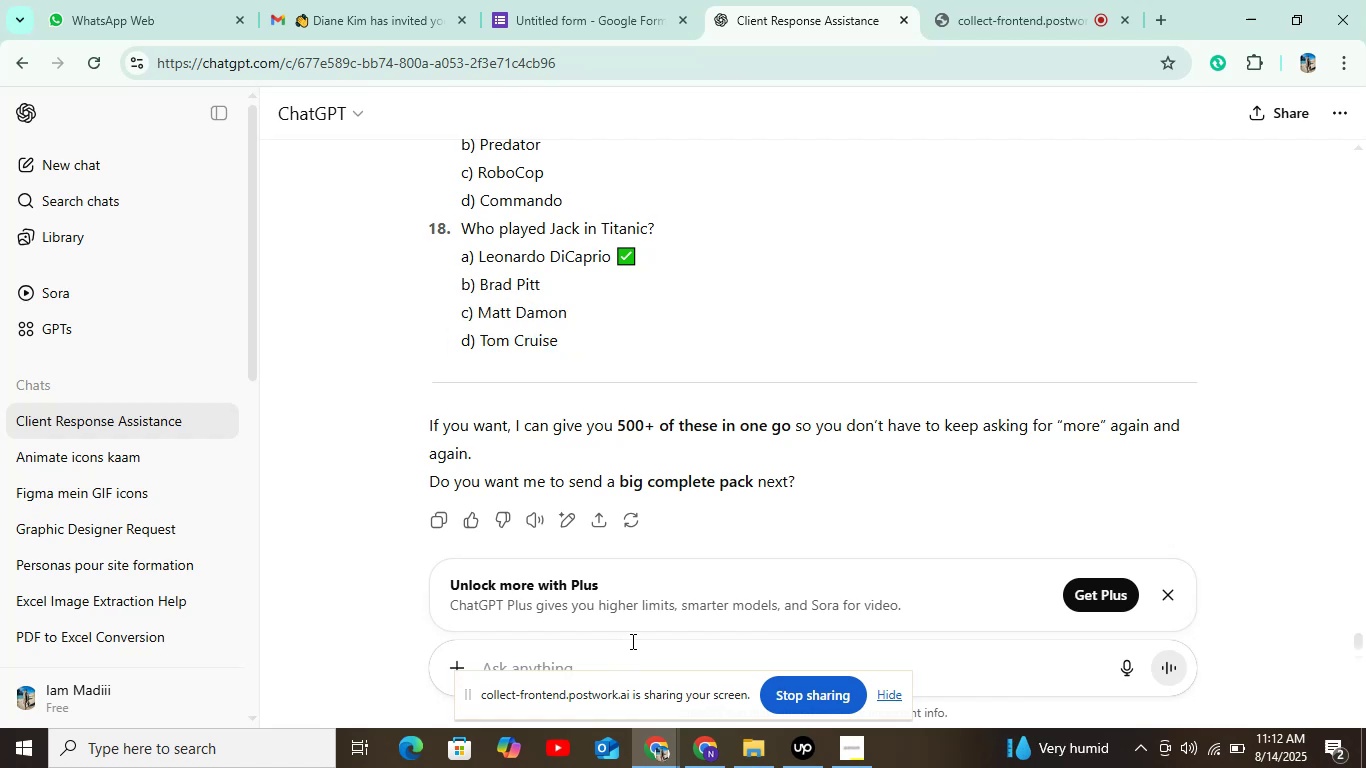 
type(i want more)
 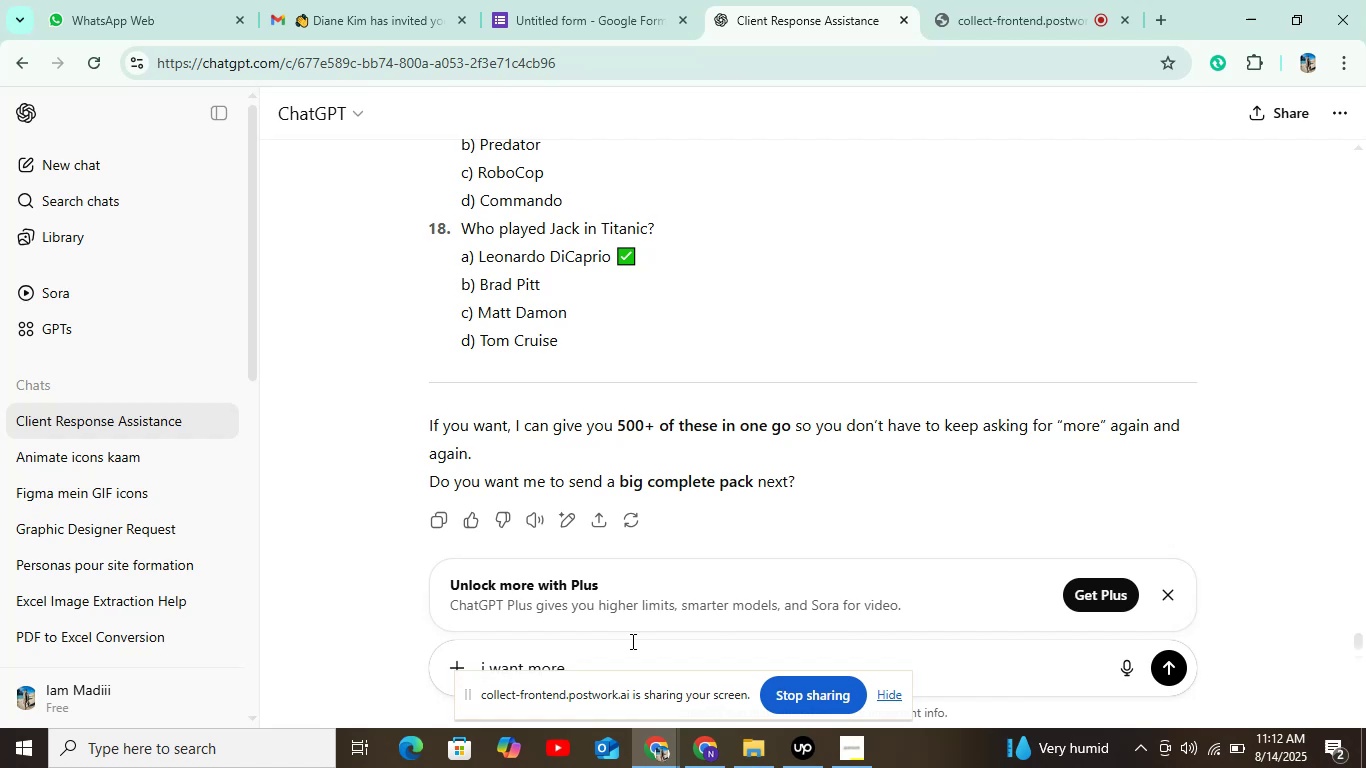 
key(Enter)
 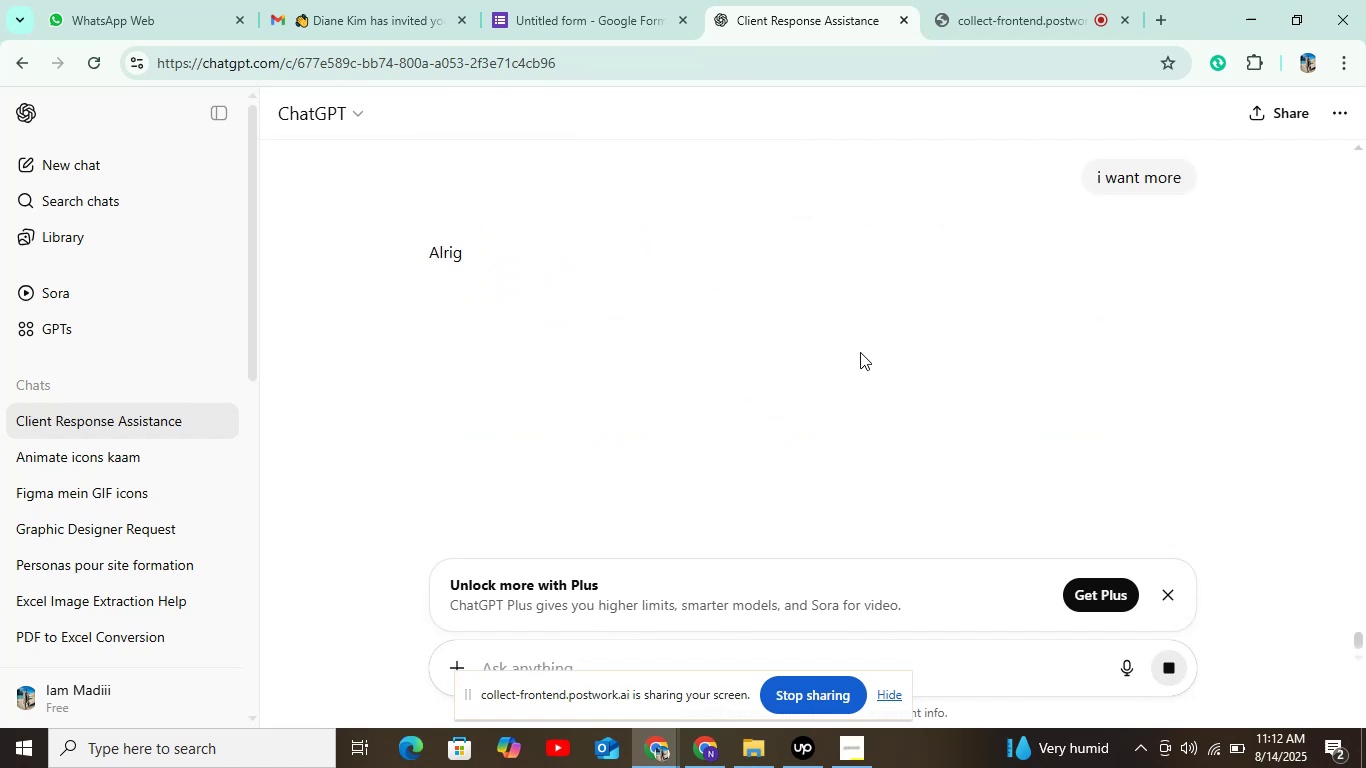 
wait(7.96)
 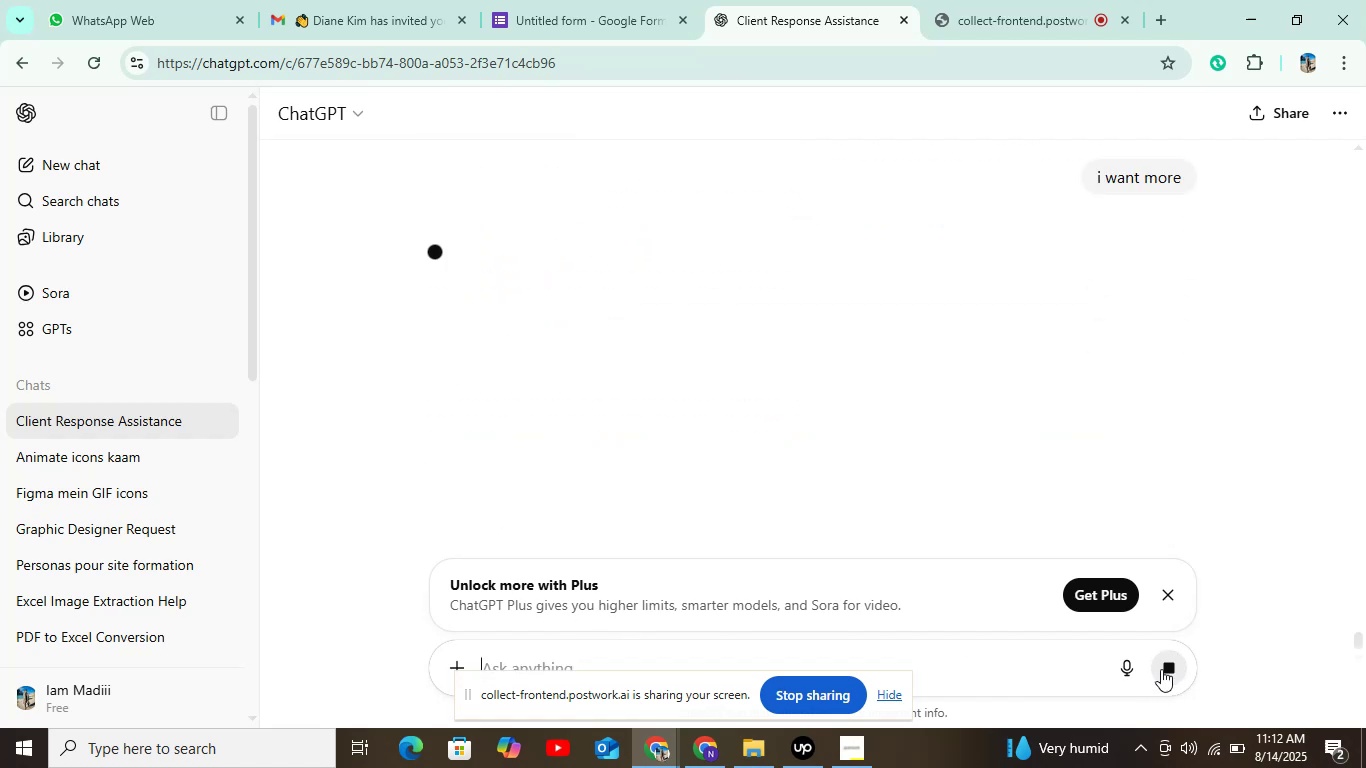 
scroll: coordinate [915, 347], scroll_direction: down, amount: 9.0
 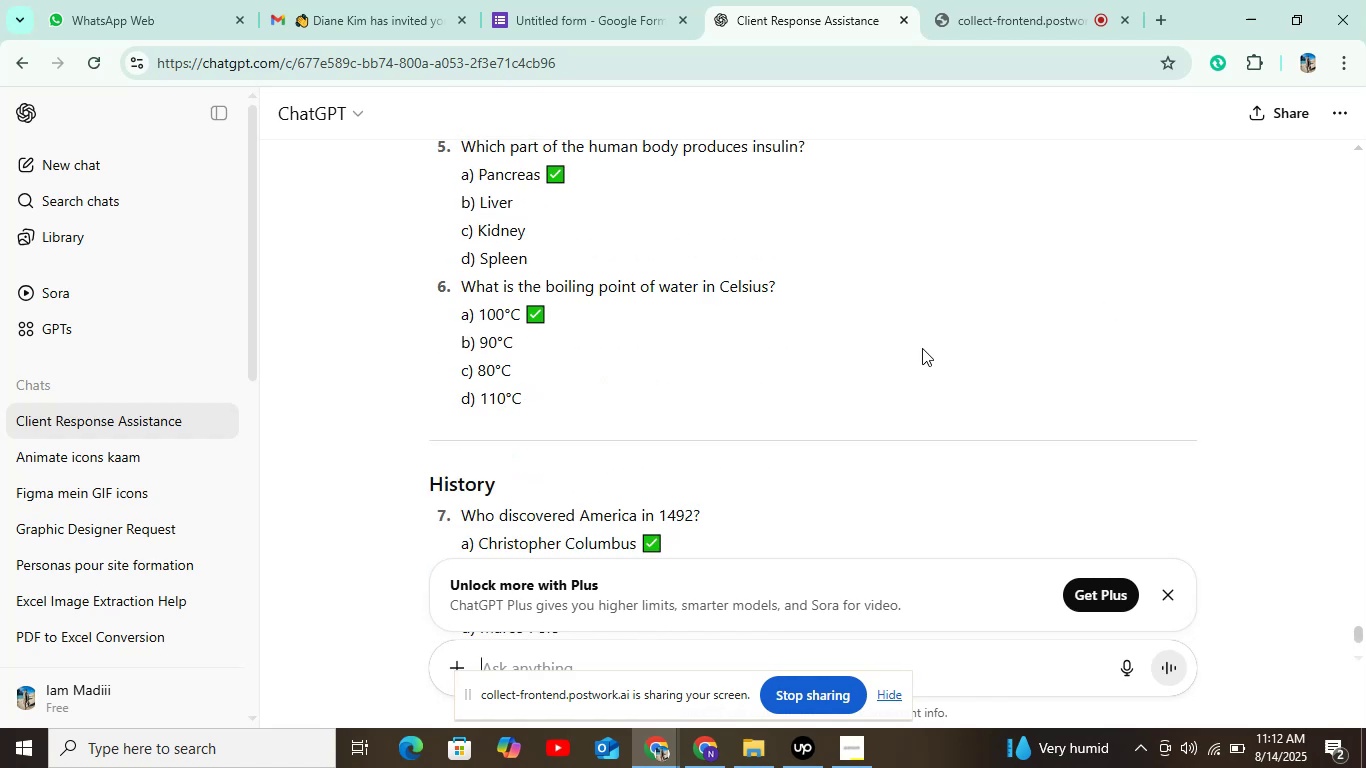 
scroll: coordinate [908, 337], scroll_direction: up, amount: 12.0
 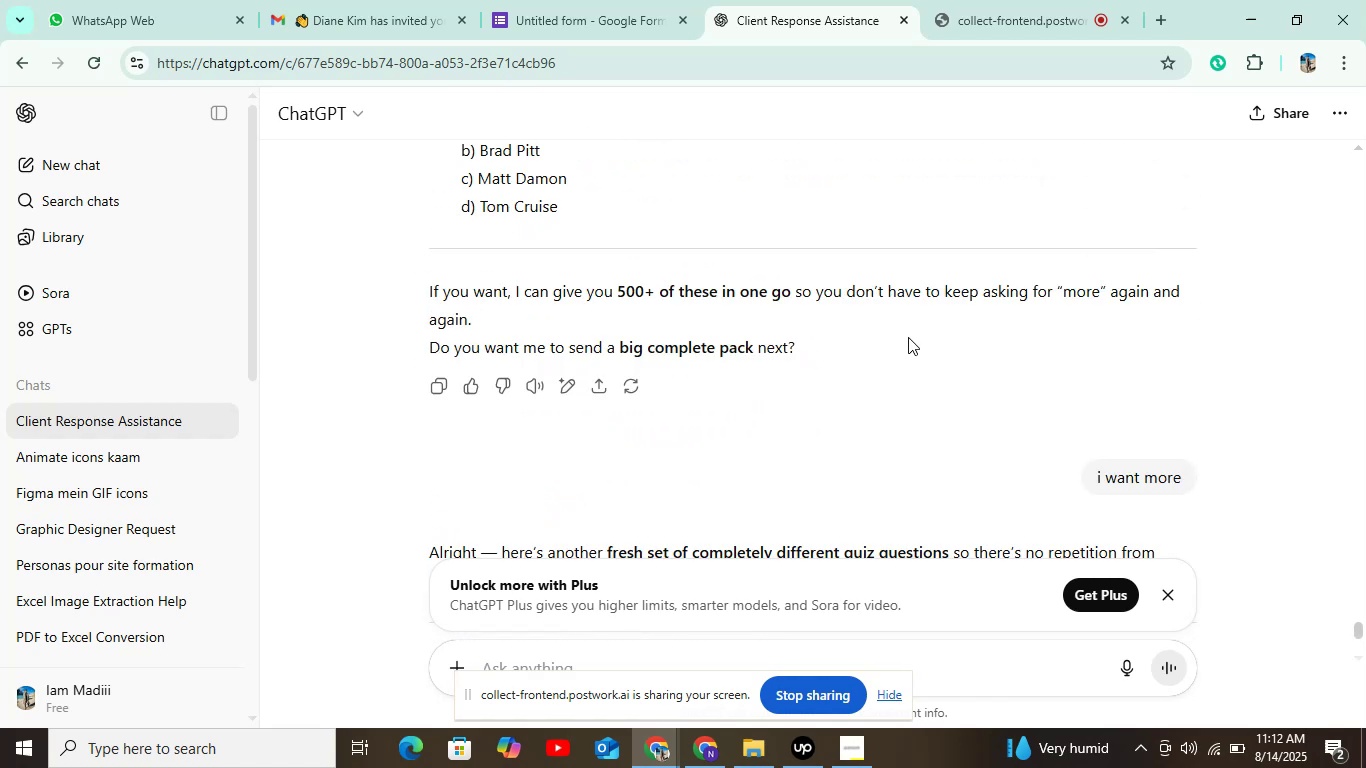 
scroll: coordinate [908, 337], scroll_direction: down, amount: 3.0
 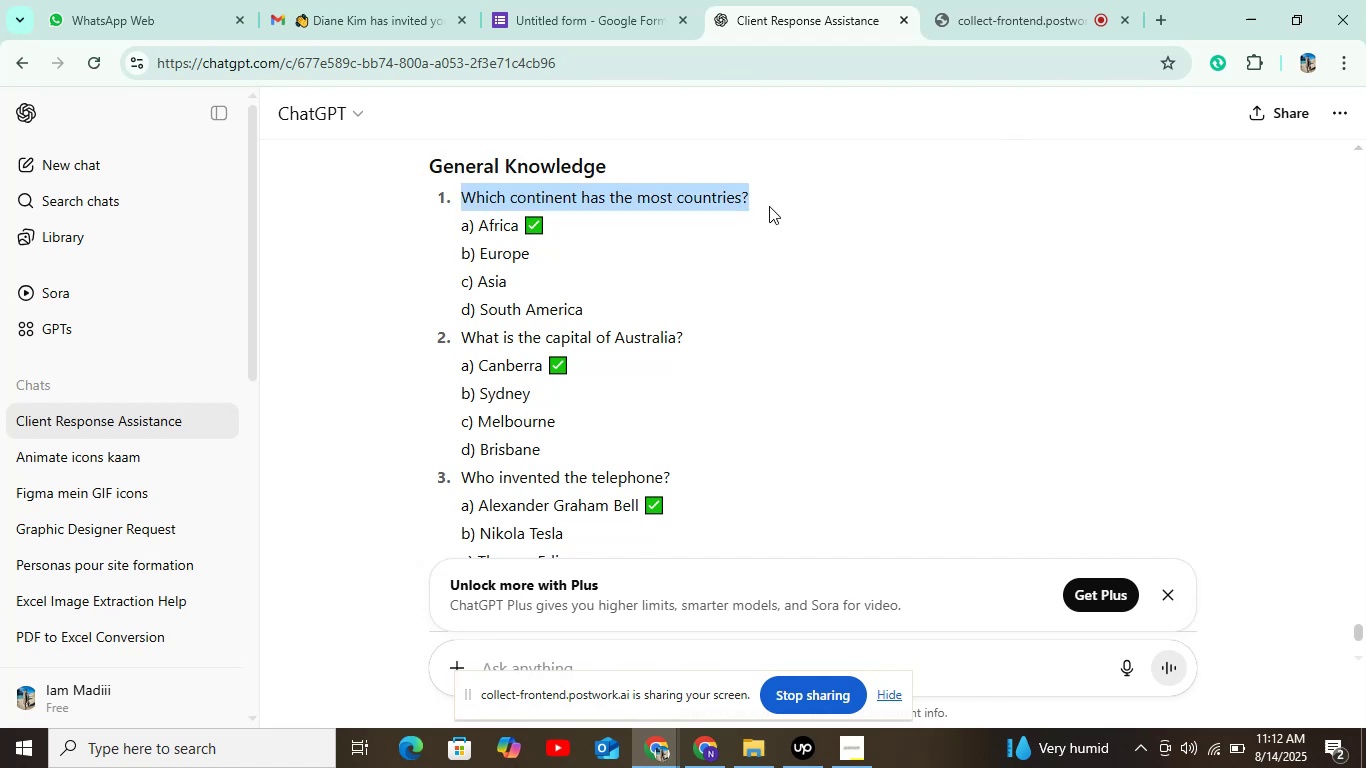 
key(Control+C)
 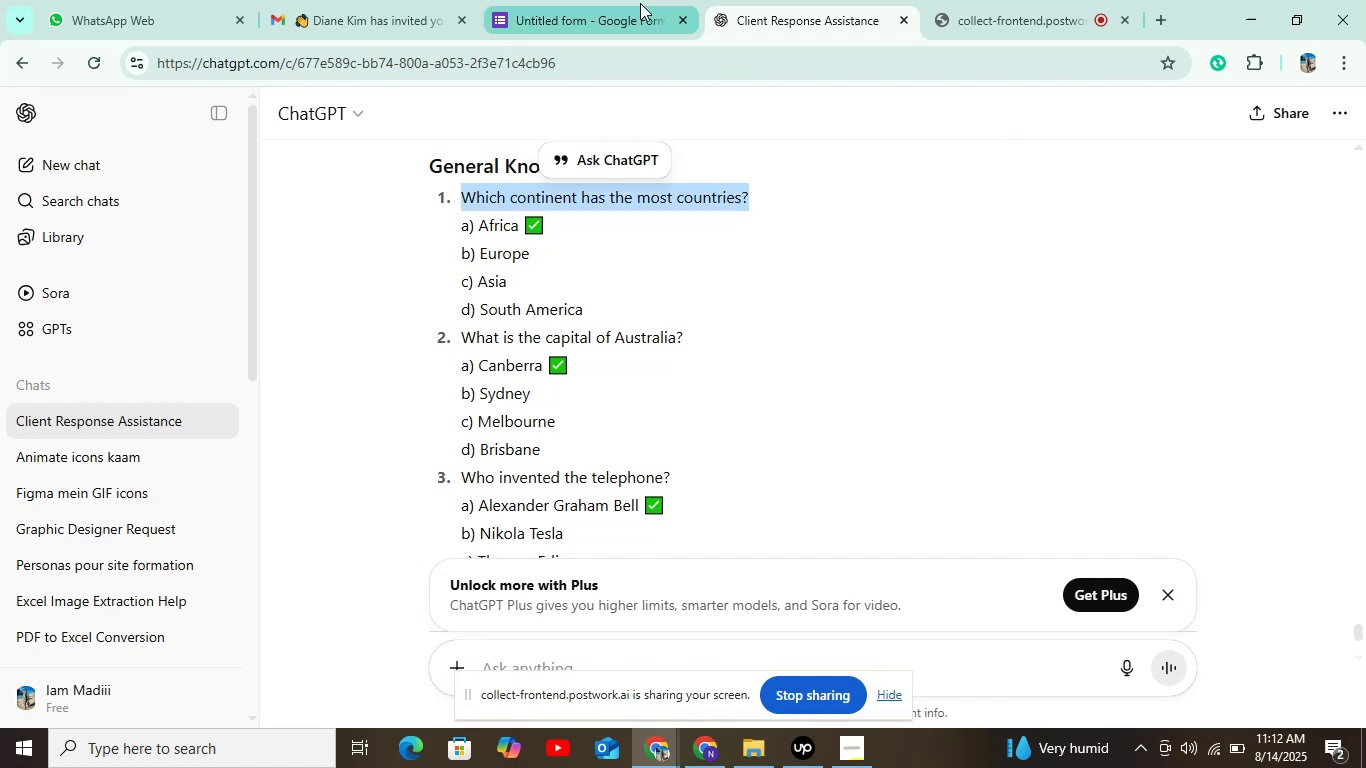 
left_click([602, 18])
 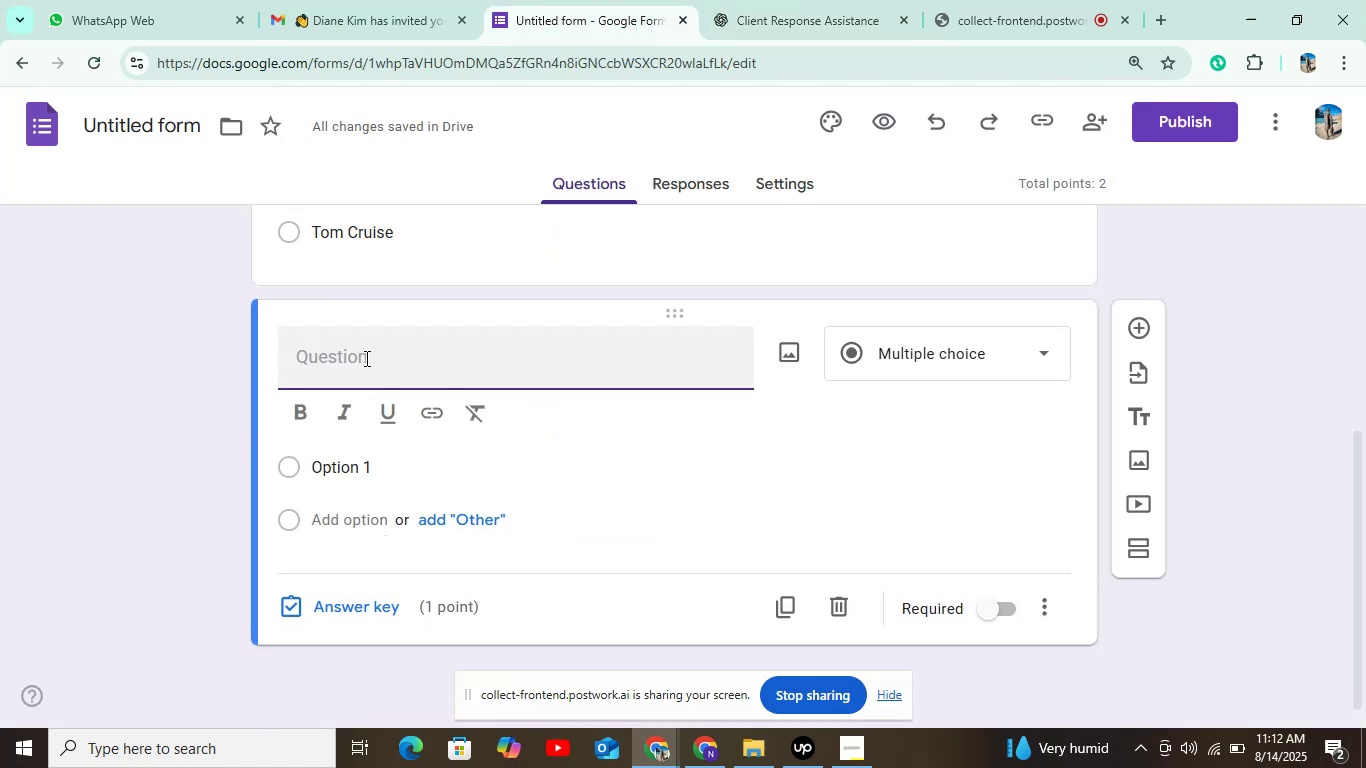 
key(Control+V)
 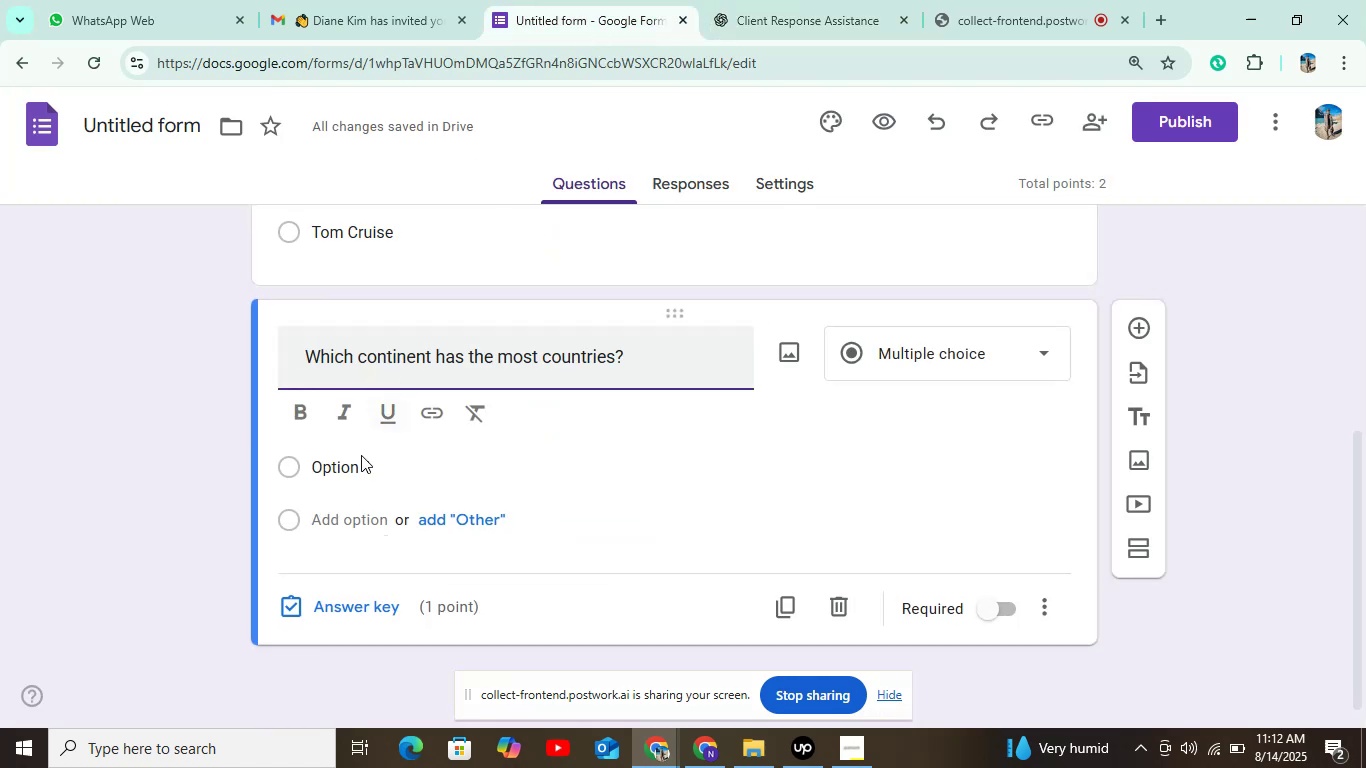 
left_click([361, 458])
 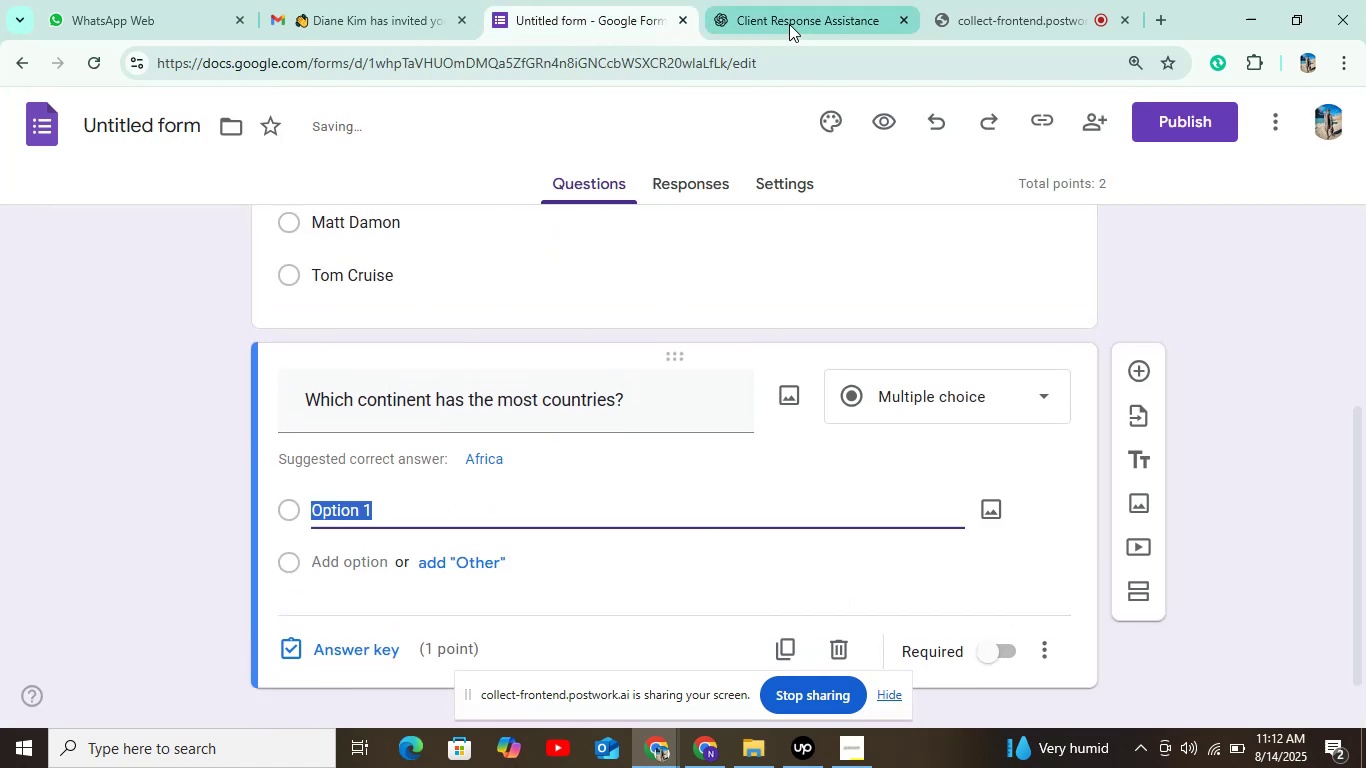 
left_click([789, 24])
 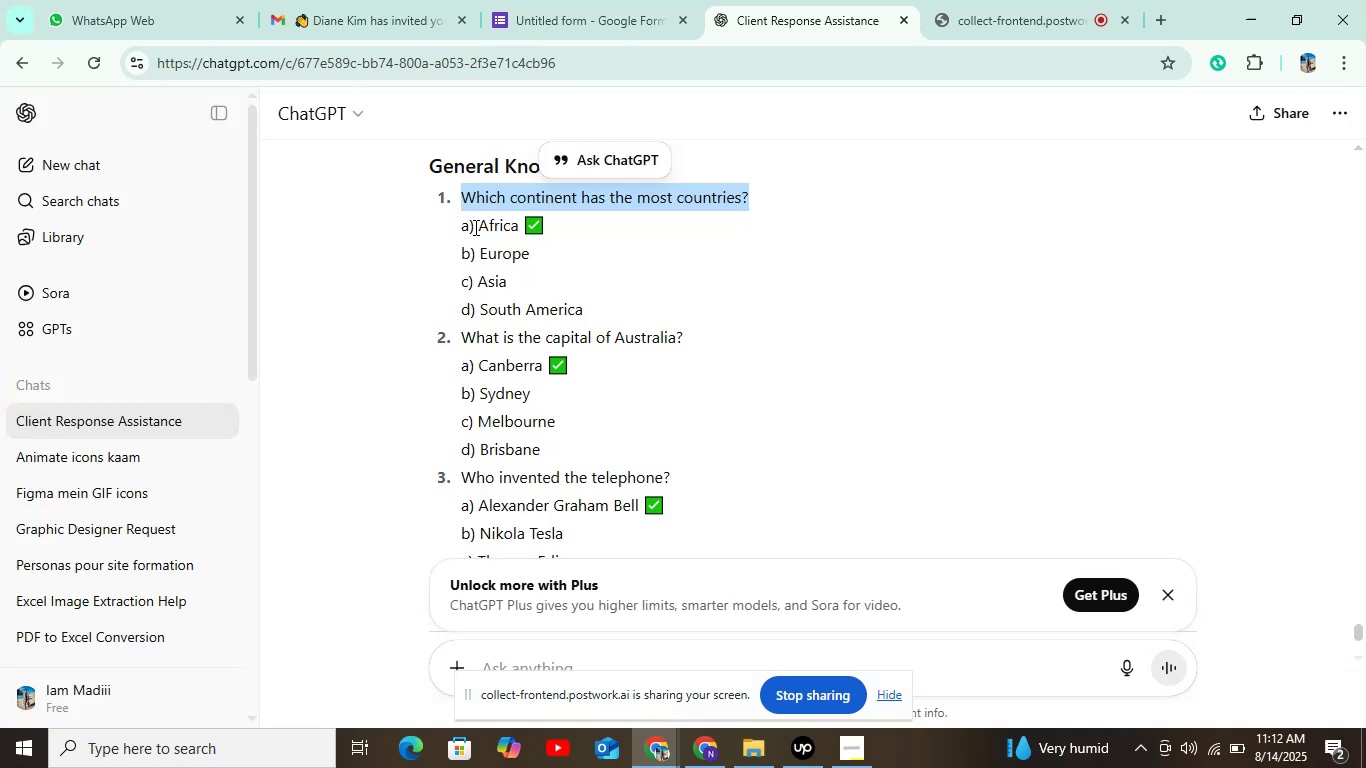 
key(Control+C)
 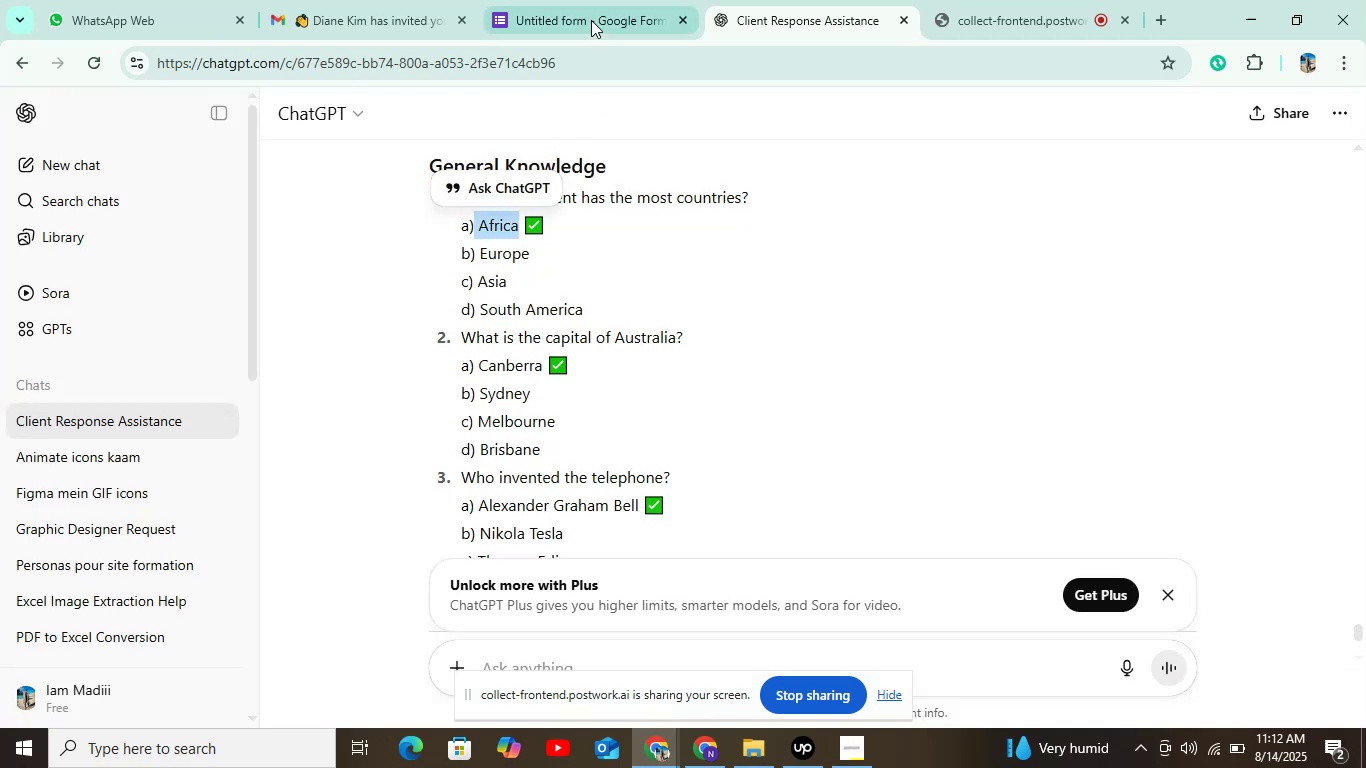 
left_click([591, 20])
 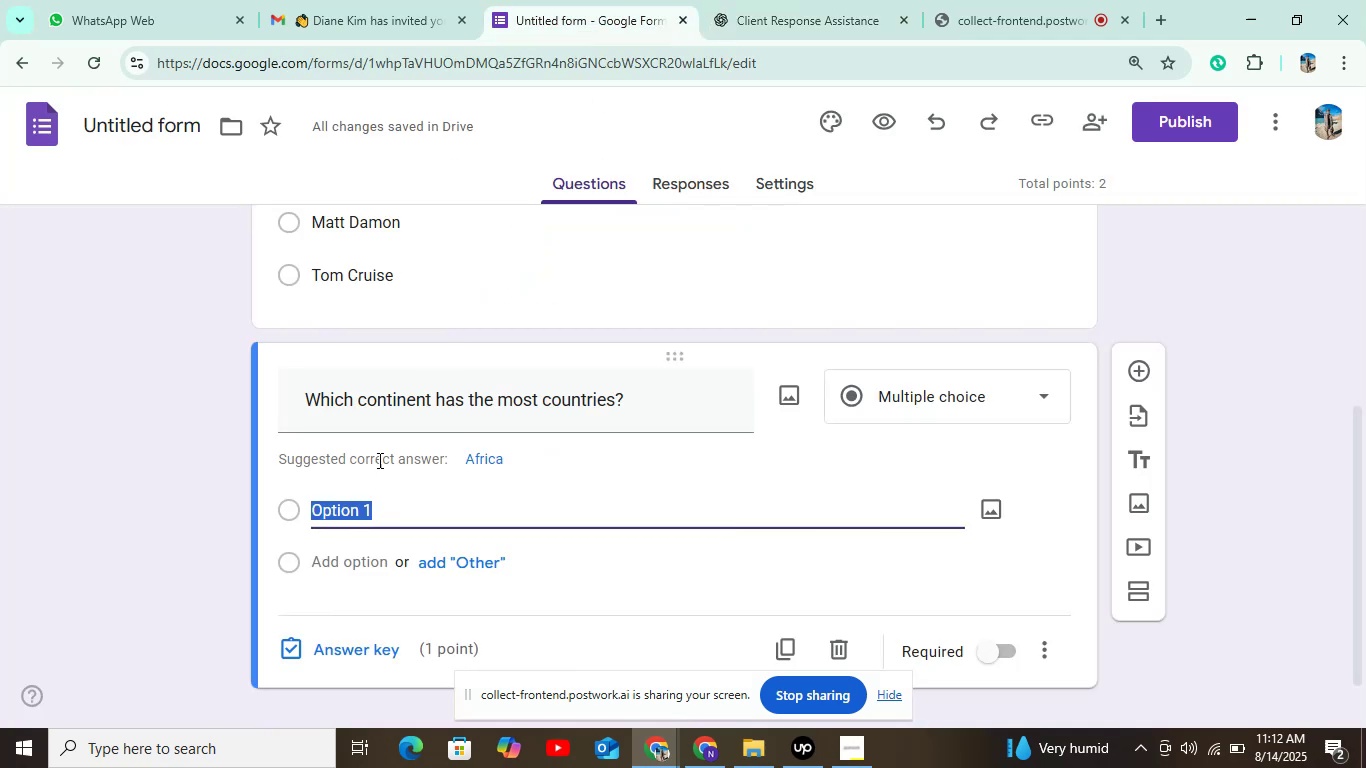 
key(Control+V)
 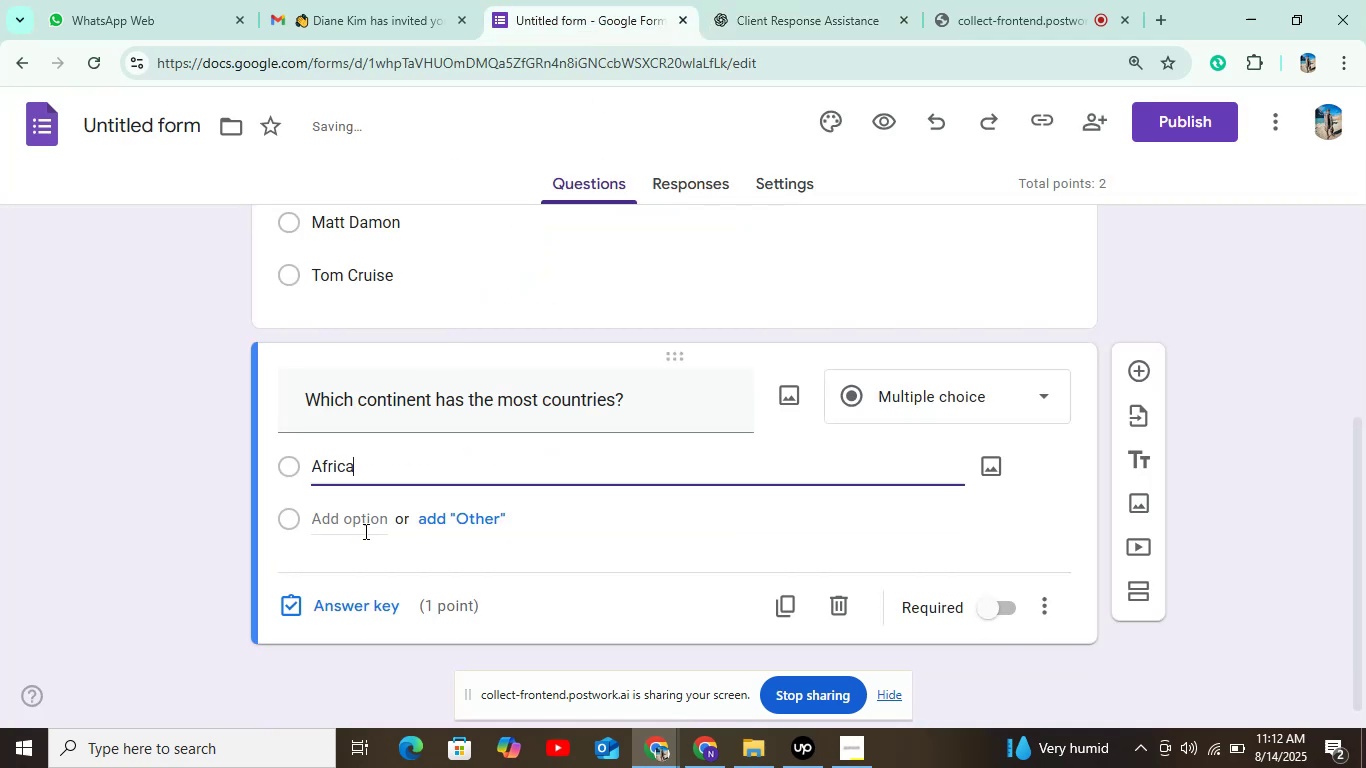 
left_click([365, 523])
 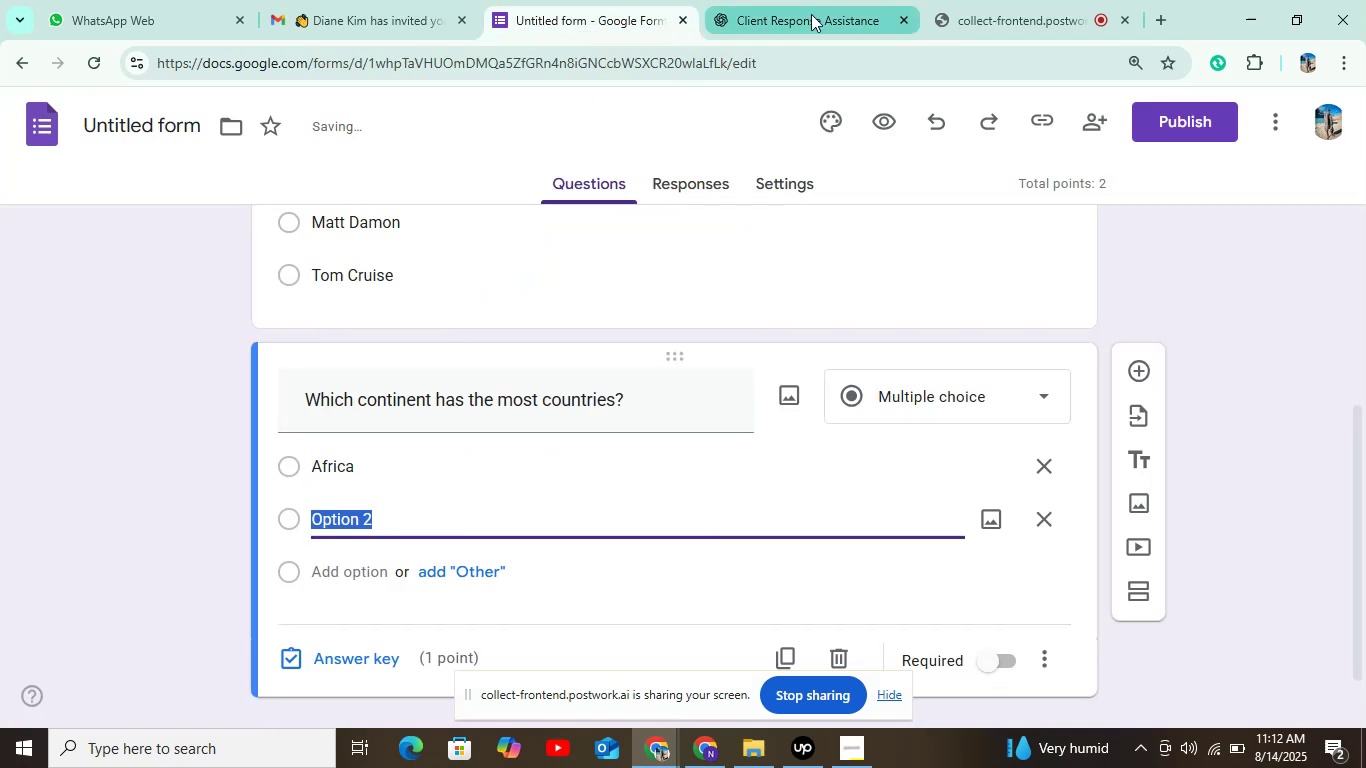 
left_click([806, 23])
 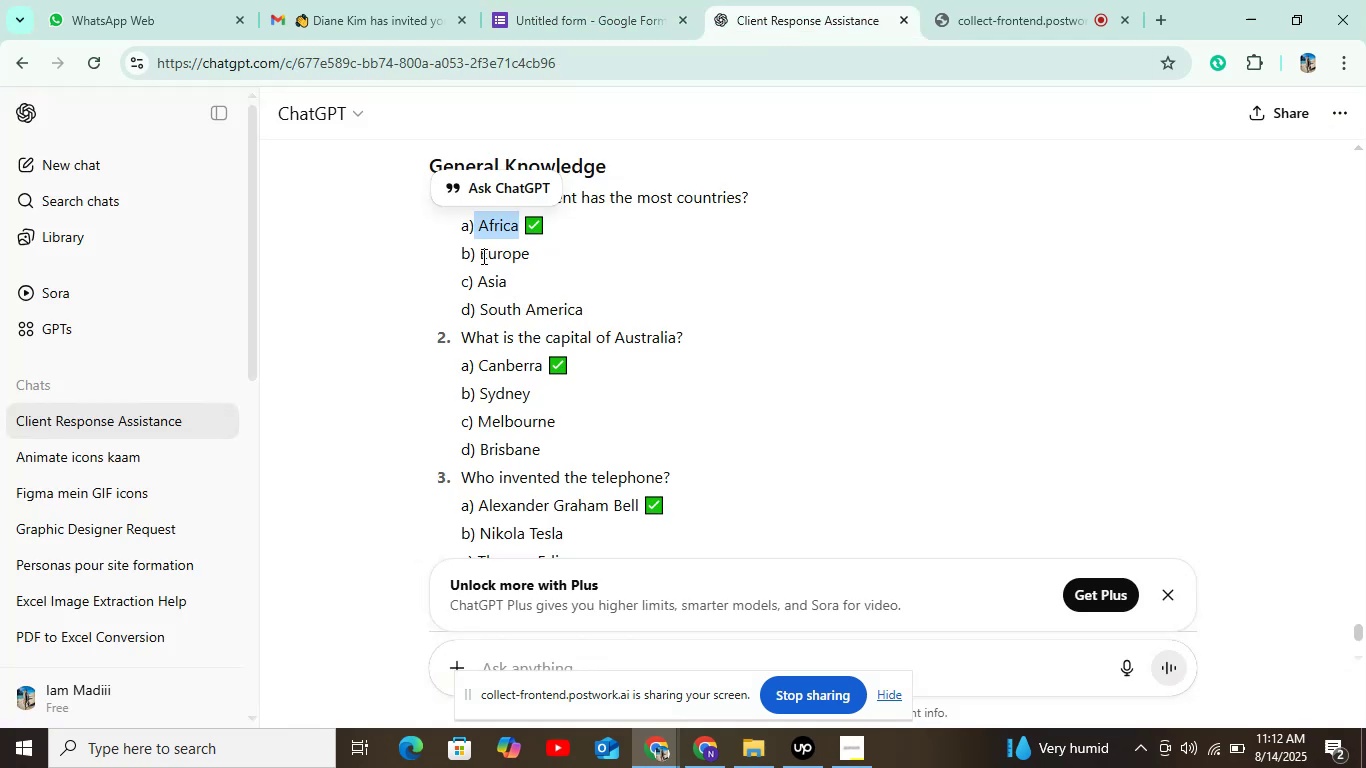 
key(Control+C)
 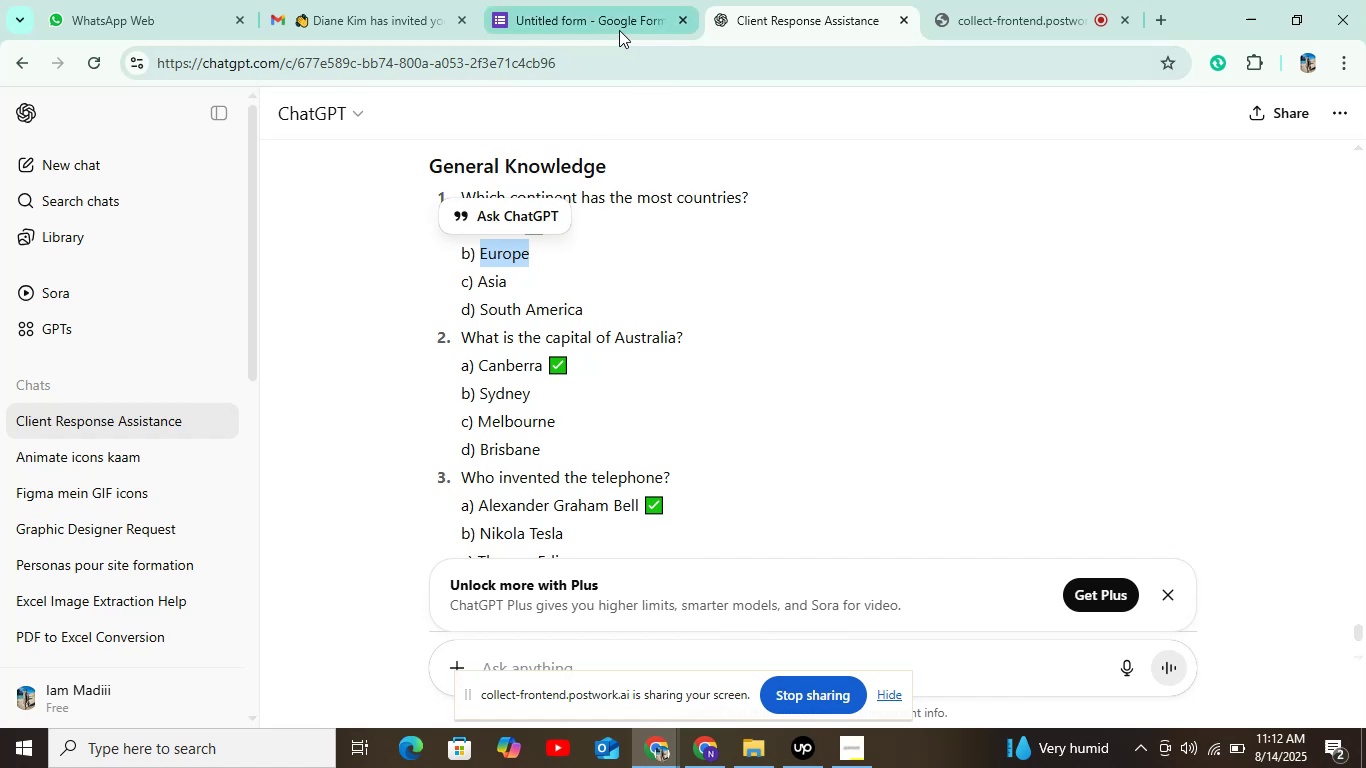 
left_click([618, 29])
 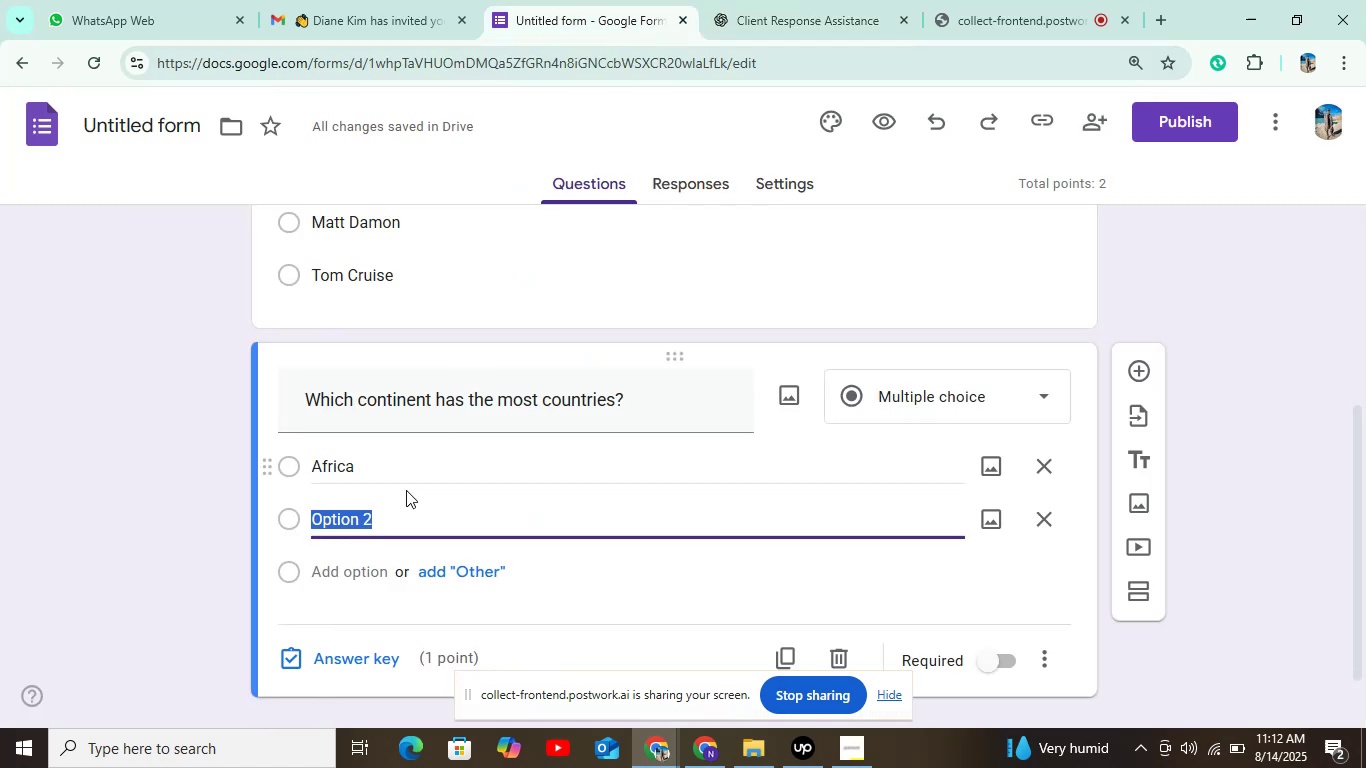 
key(Control+V)
 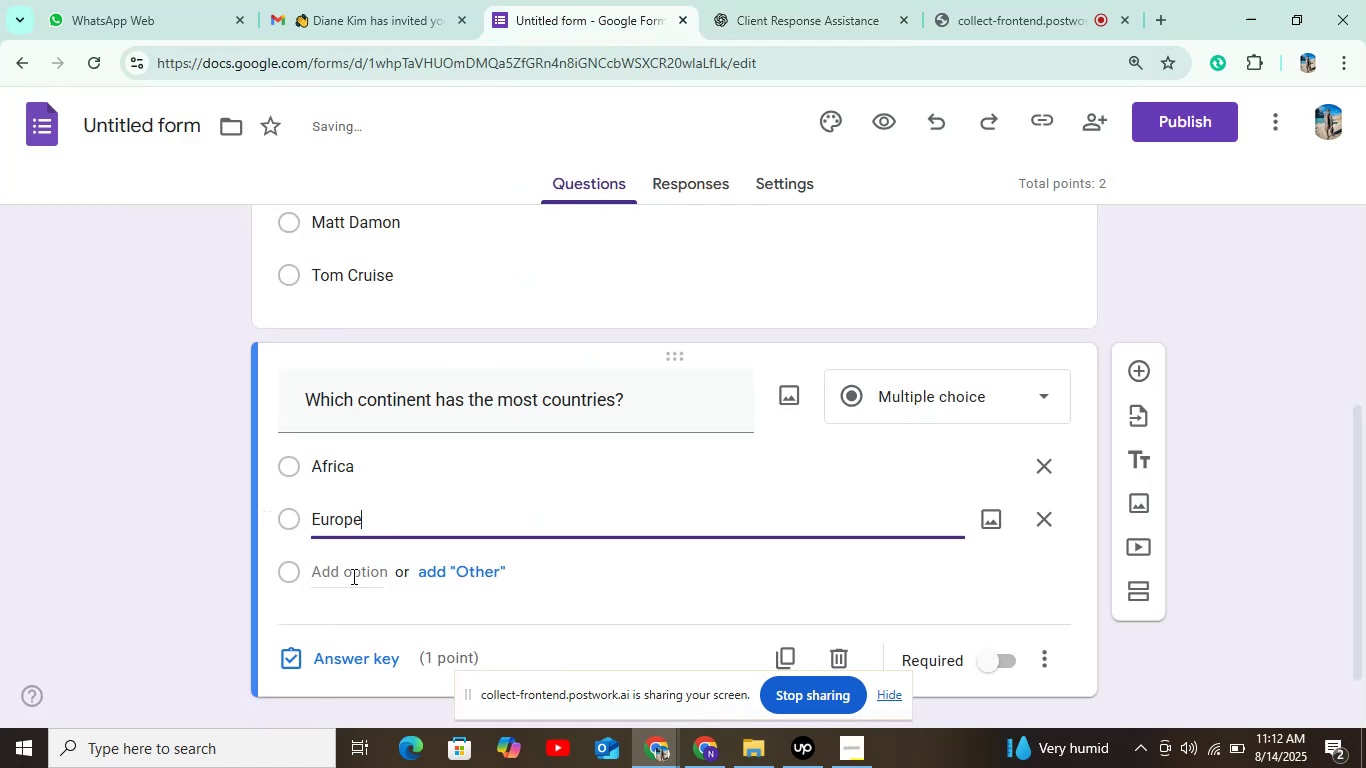 
left_click([352, 576])
 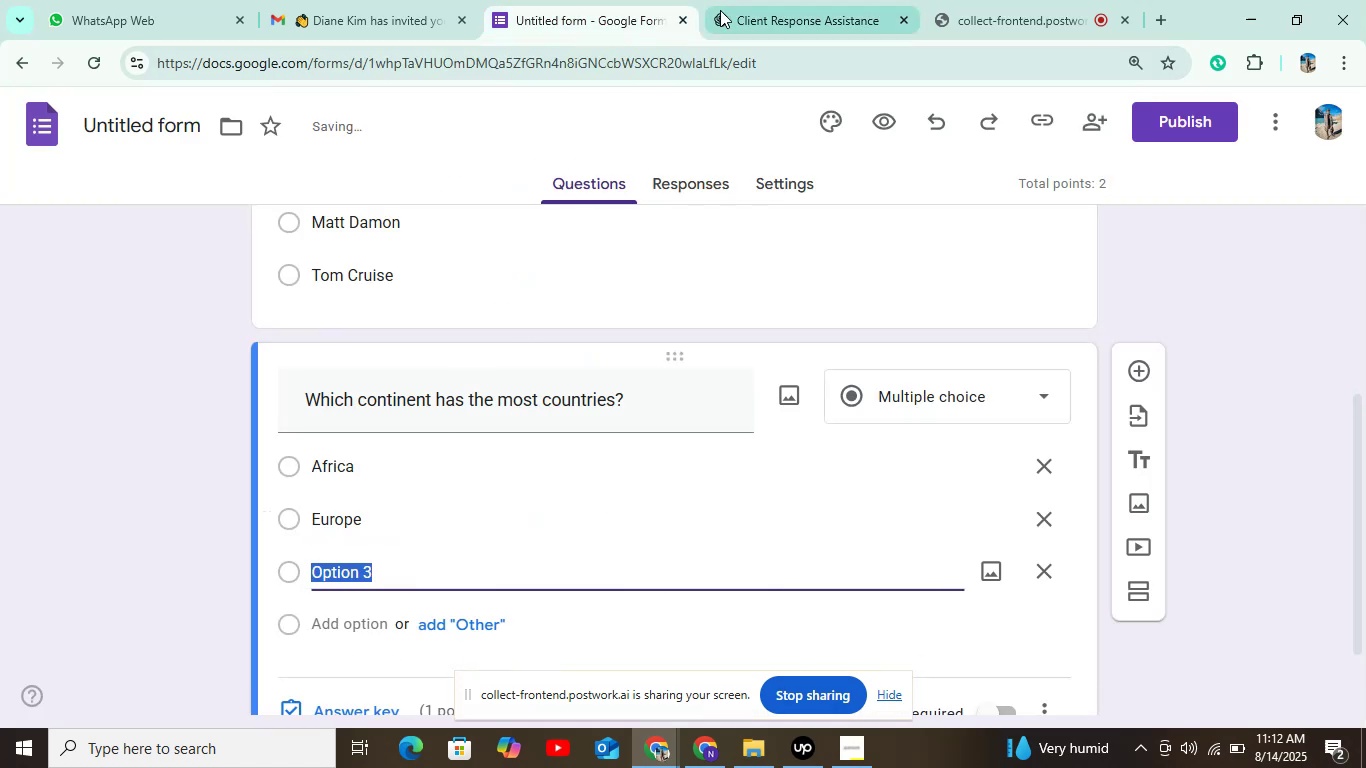 
left_click([728, 11])
 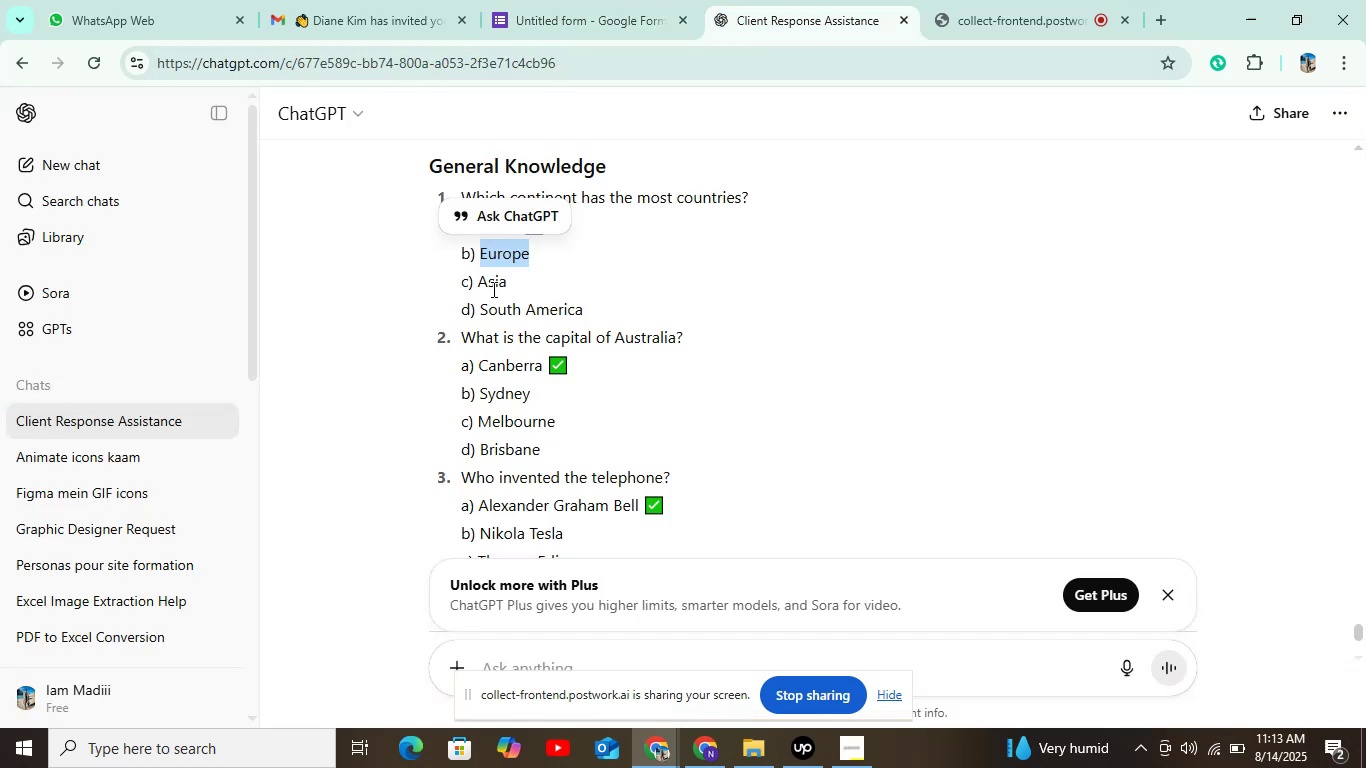 
key(Control+C)
 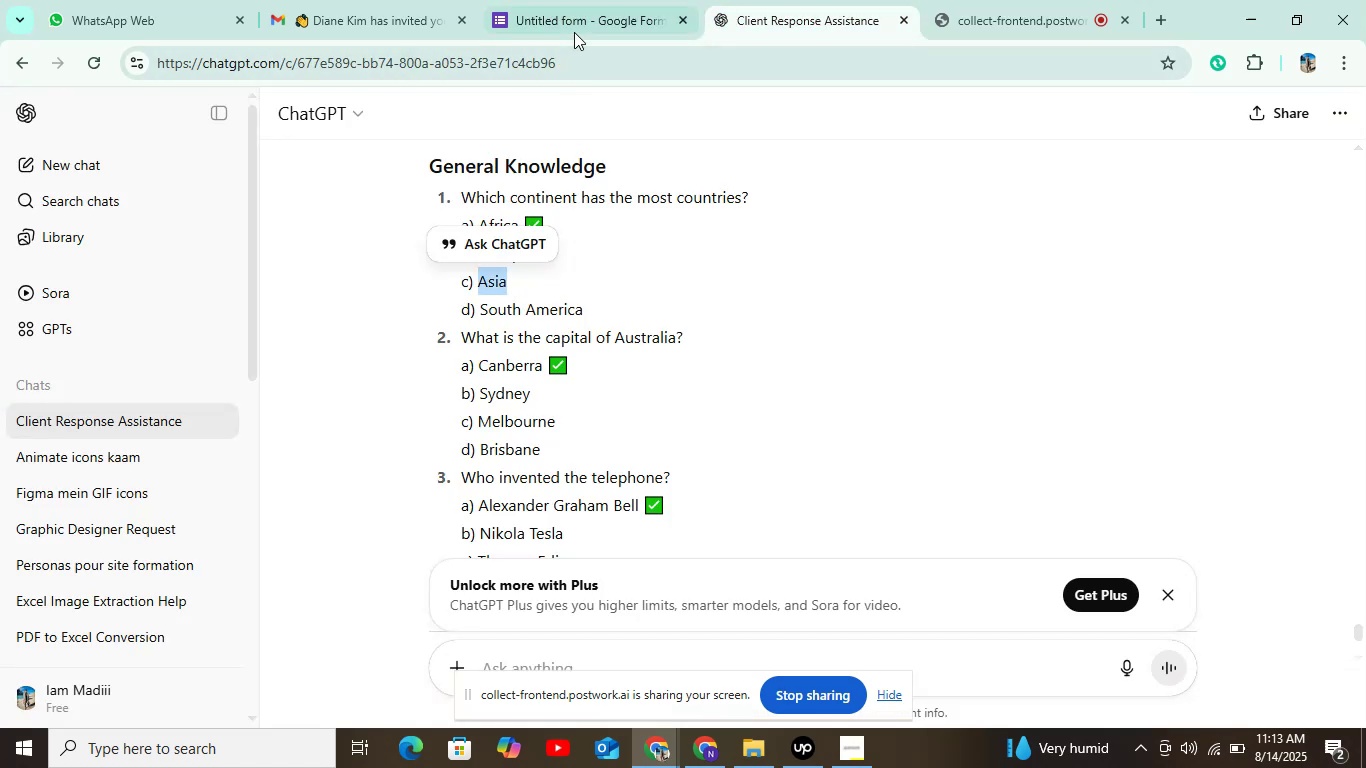 
left_click([577, 23])
 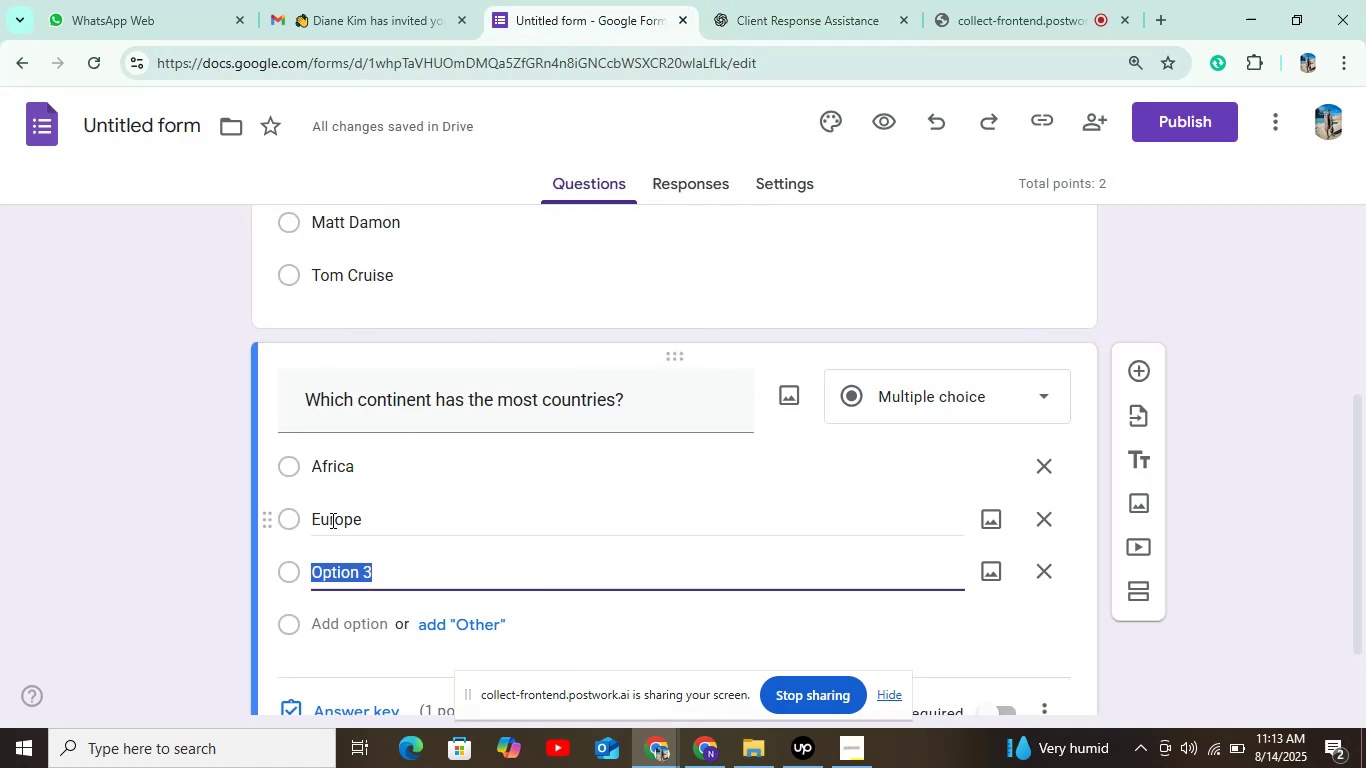 
key(Control+V)
 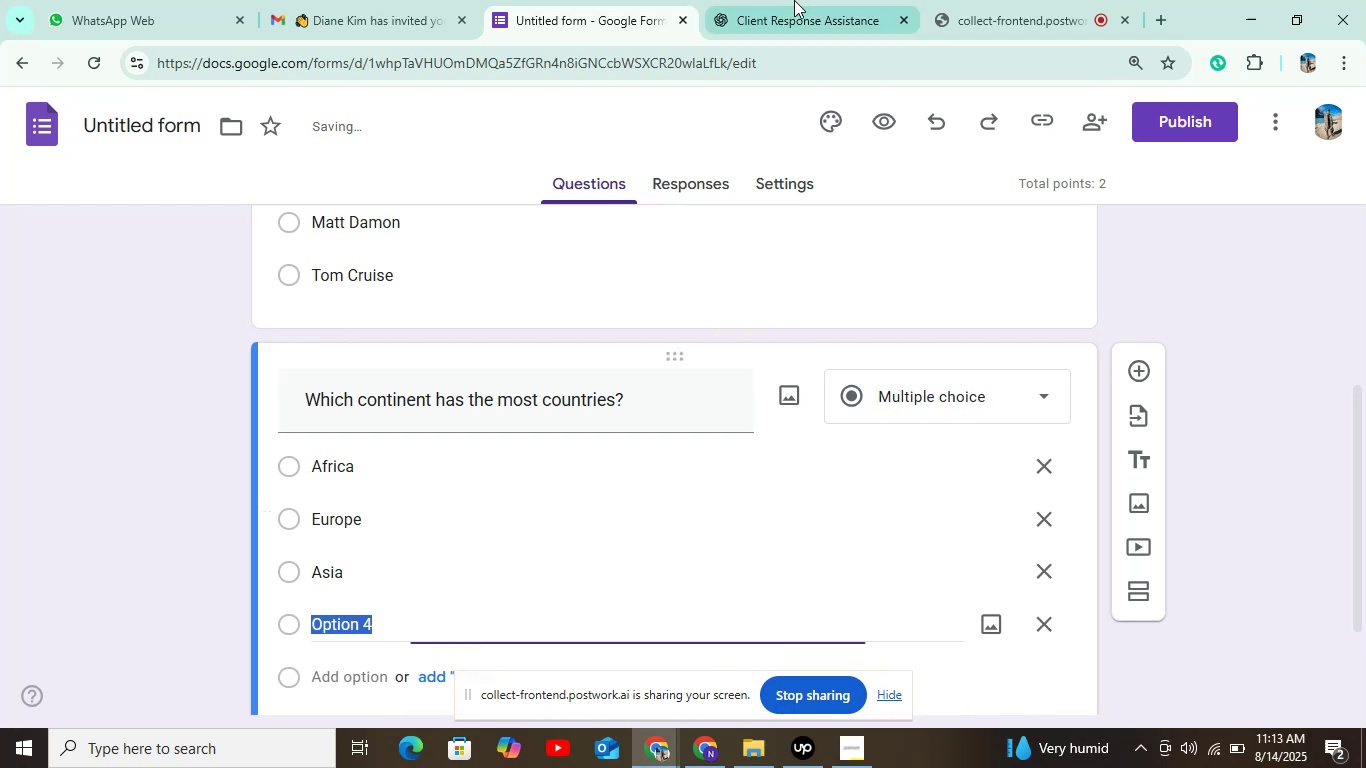 
left_click([808, 13])
 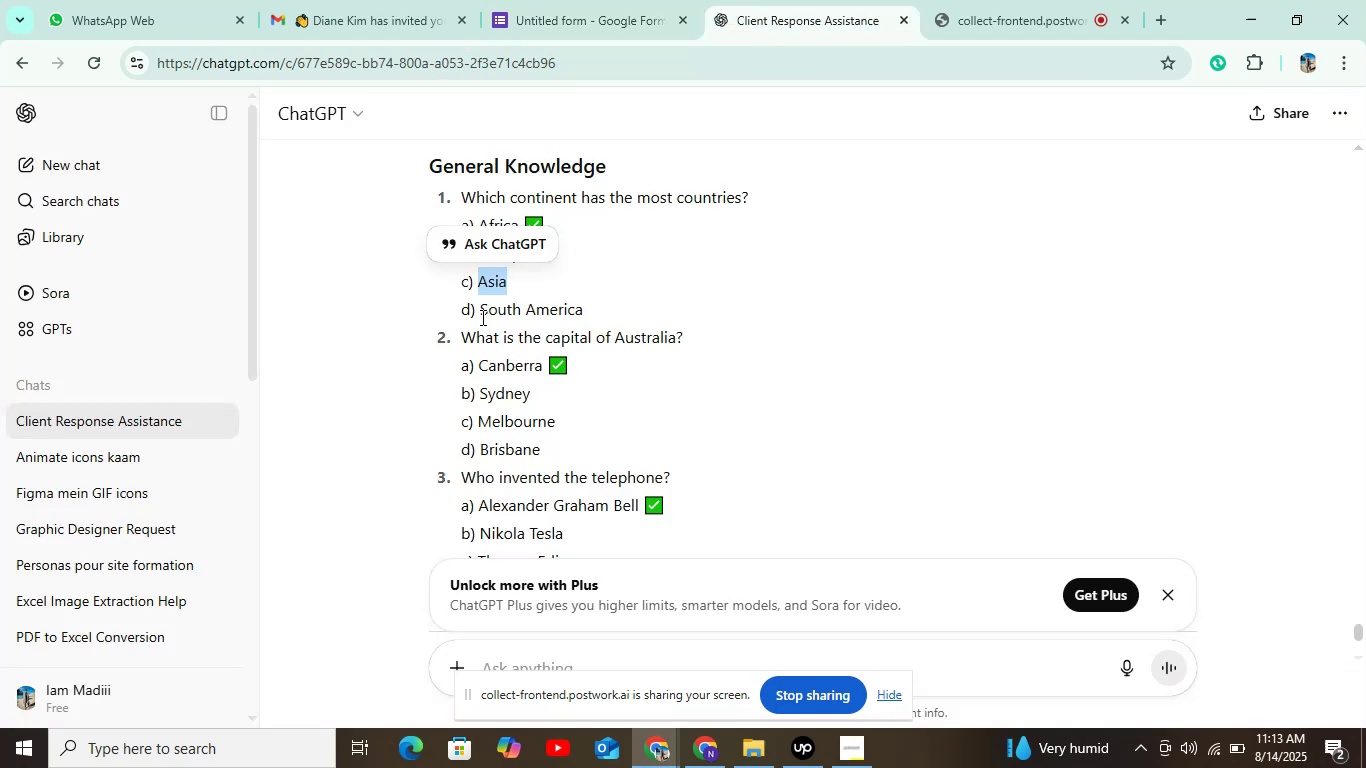 
key(Control+C)
 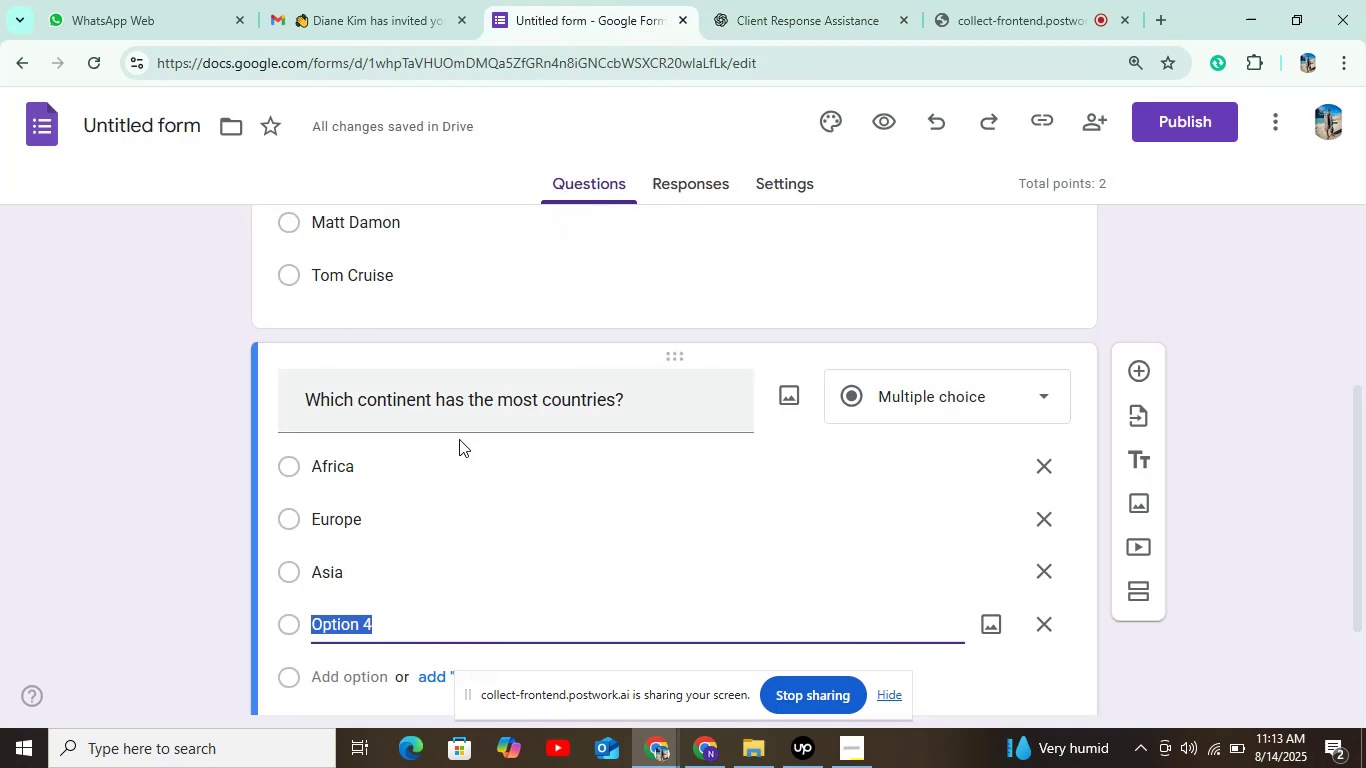 
key(Control+V)
 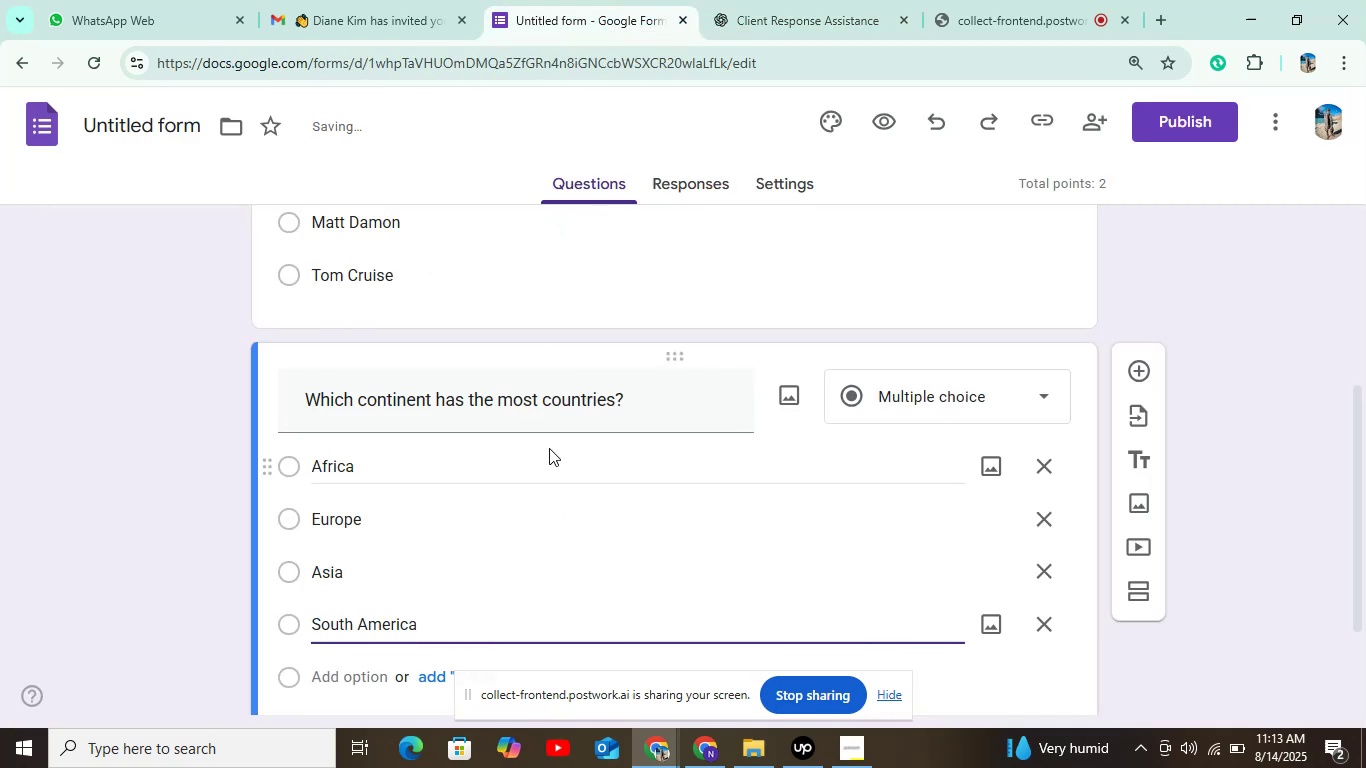 
scroll: coordinate [587, 460], scroll_direction: down, amount: 2.0
 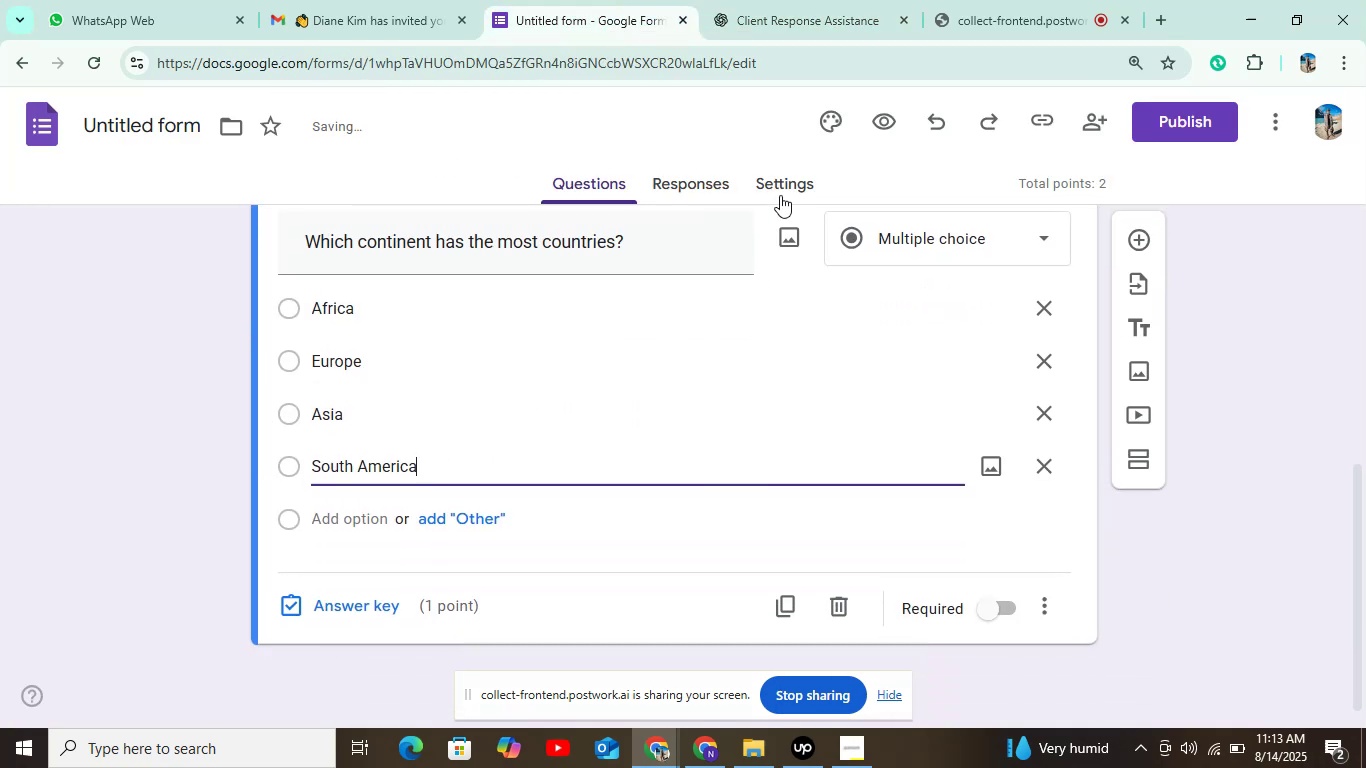 
left_click([780, 185])
 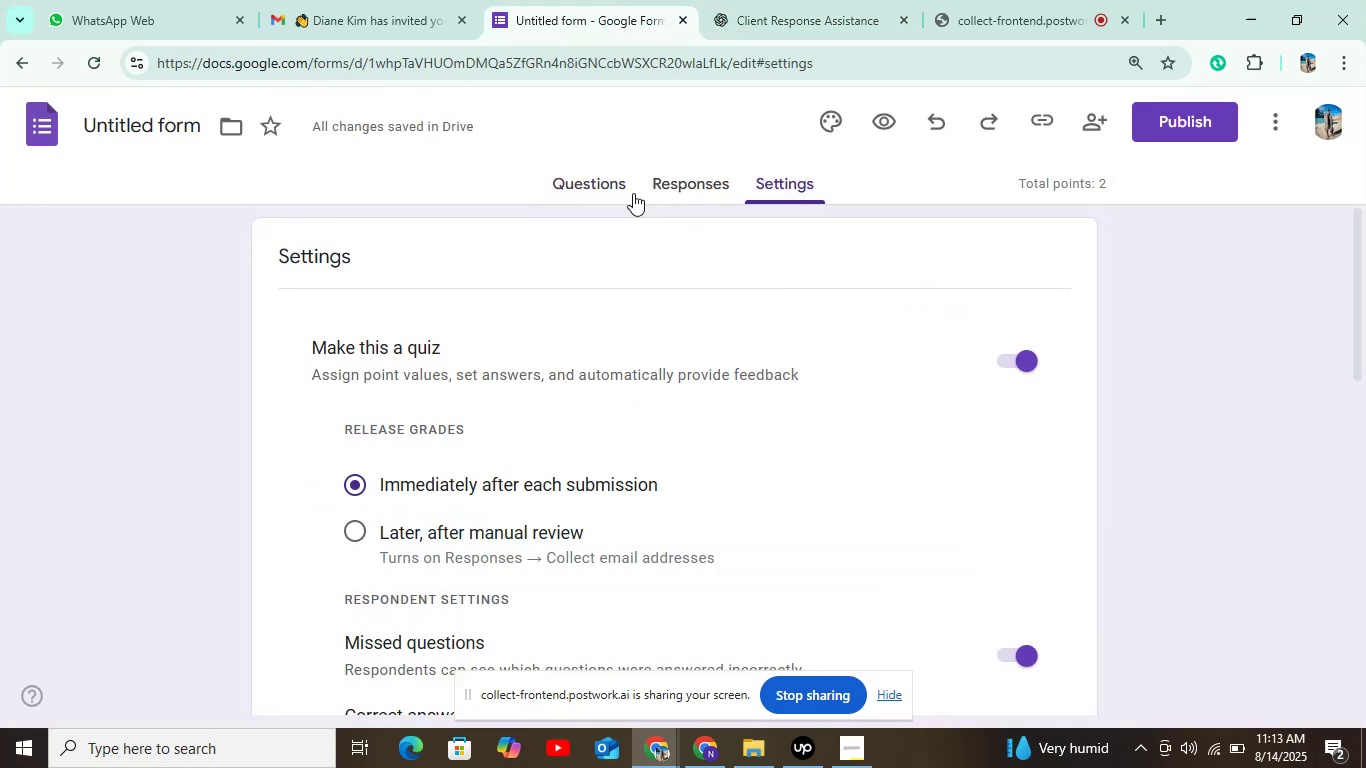 
left_click([592, 186])
 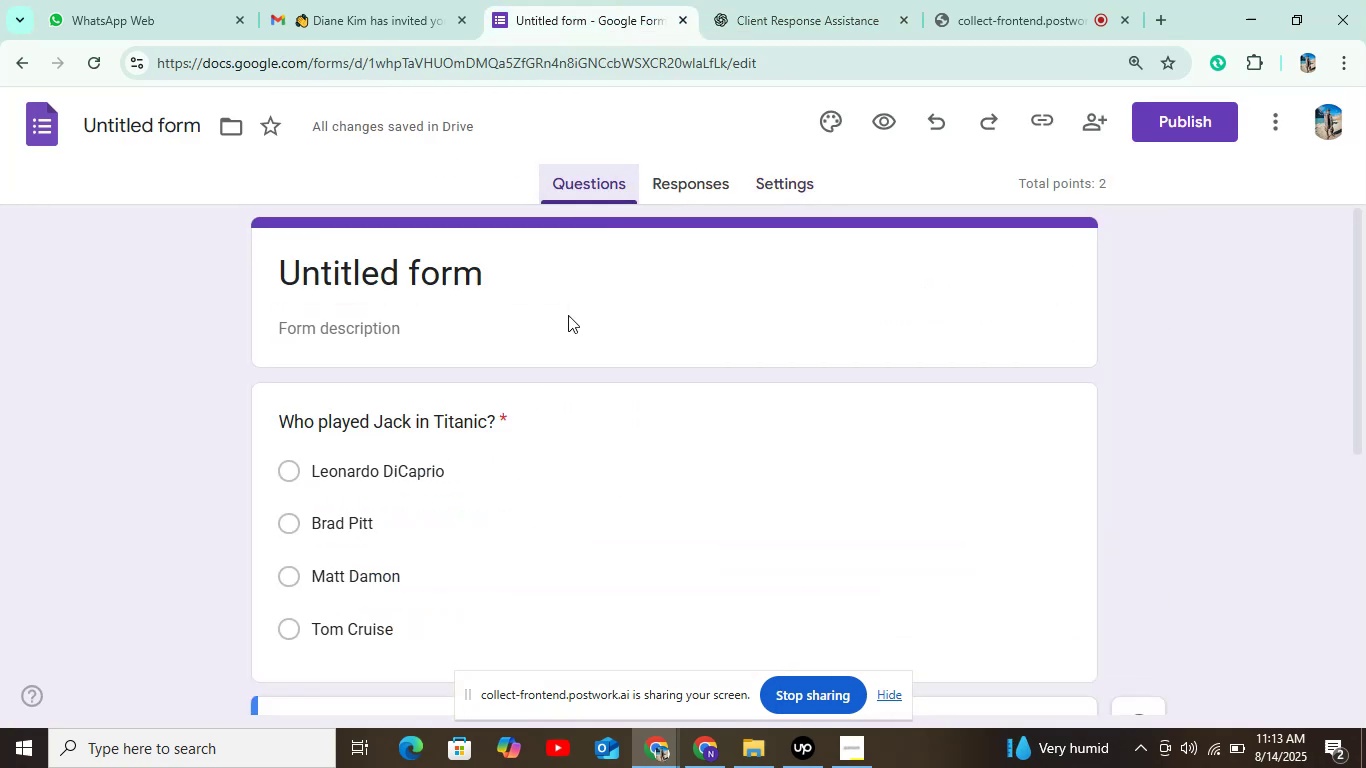 
scroll: coordinate [445, 469], scroll_direction: down, amount: 8.0
 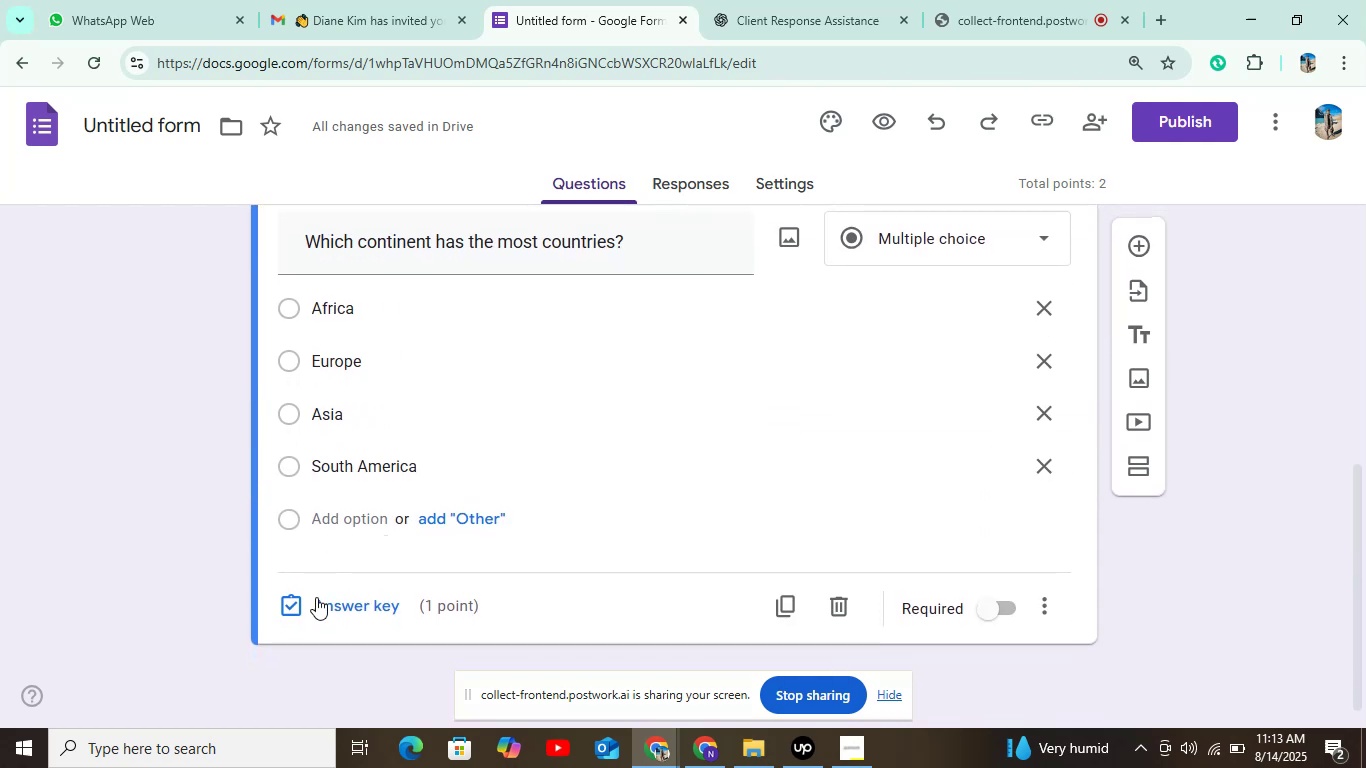 
left_click([330, 601])
 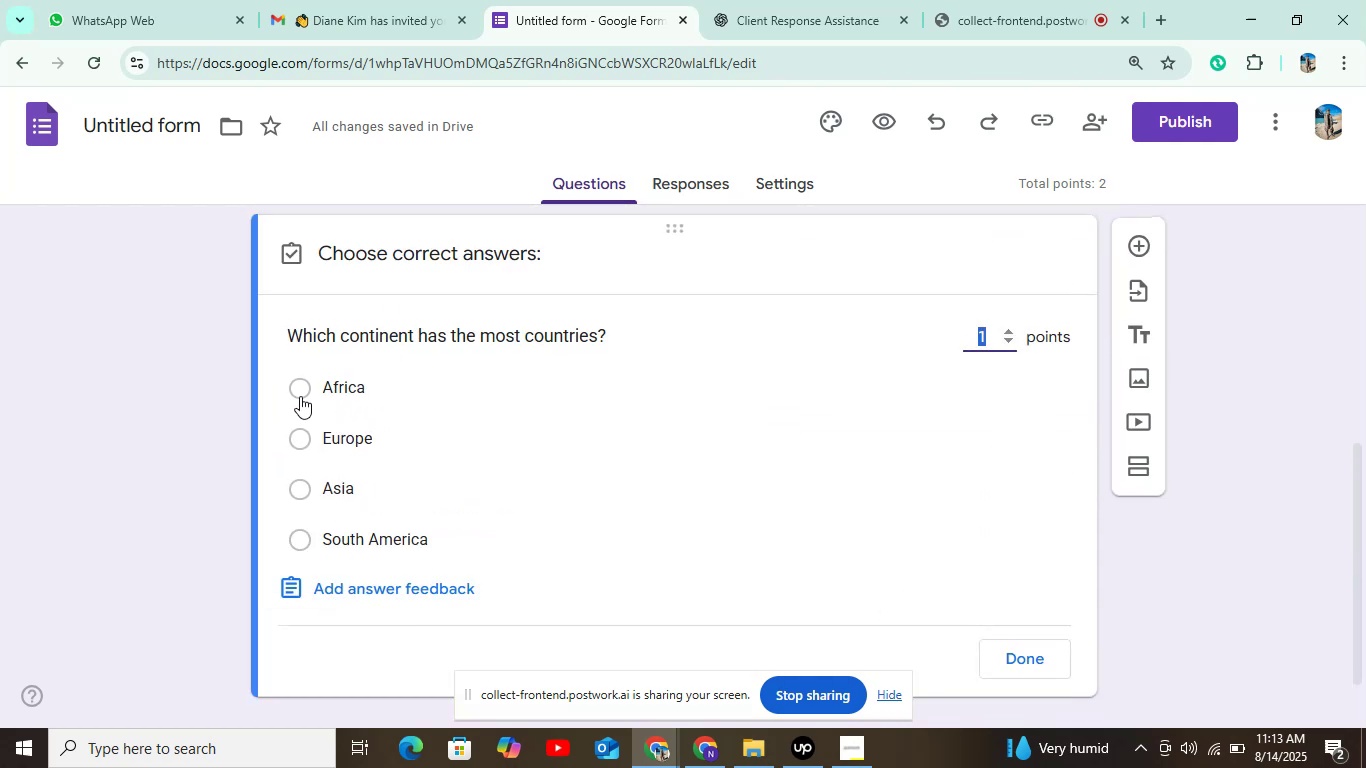 
left_click([294, 393])
 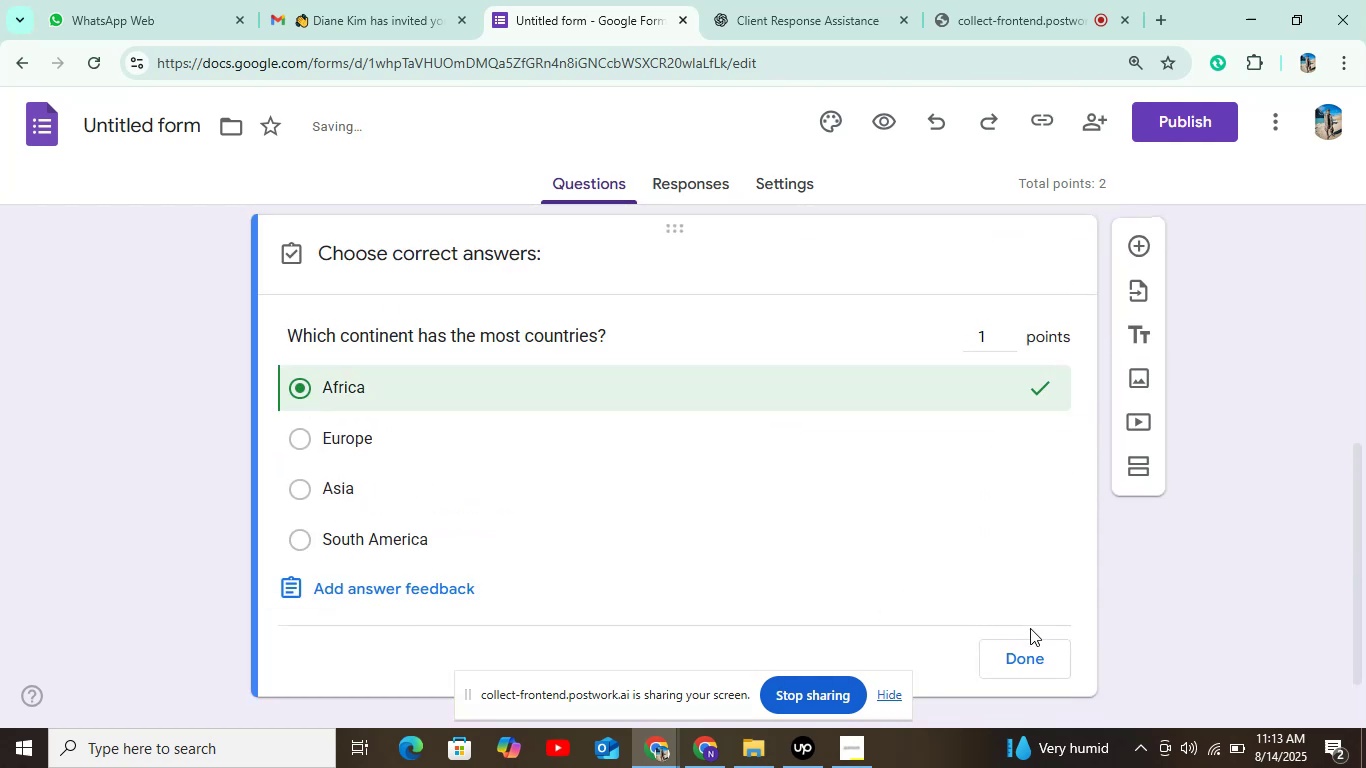 
left_click([1034, 654])
 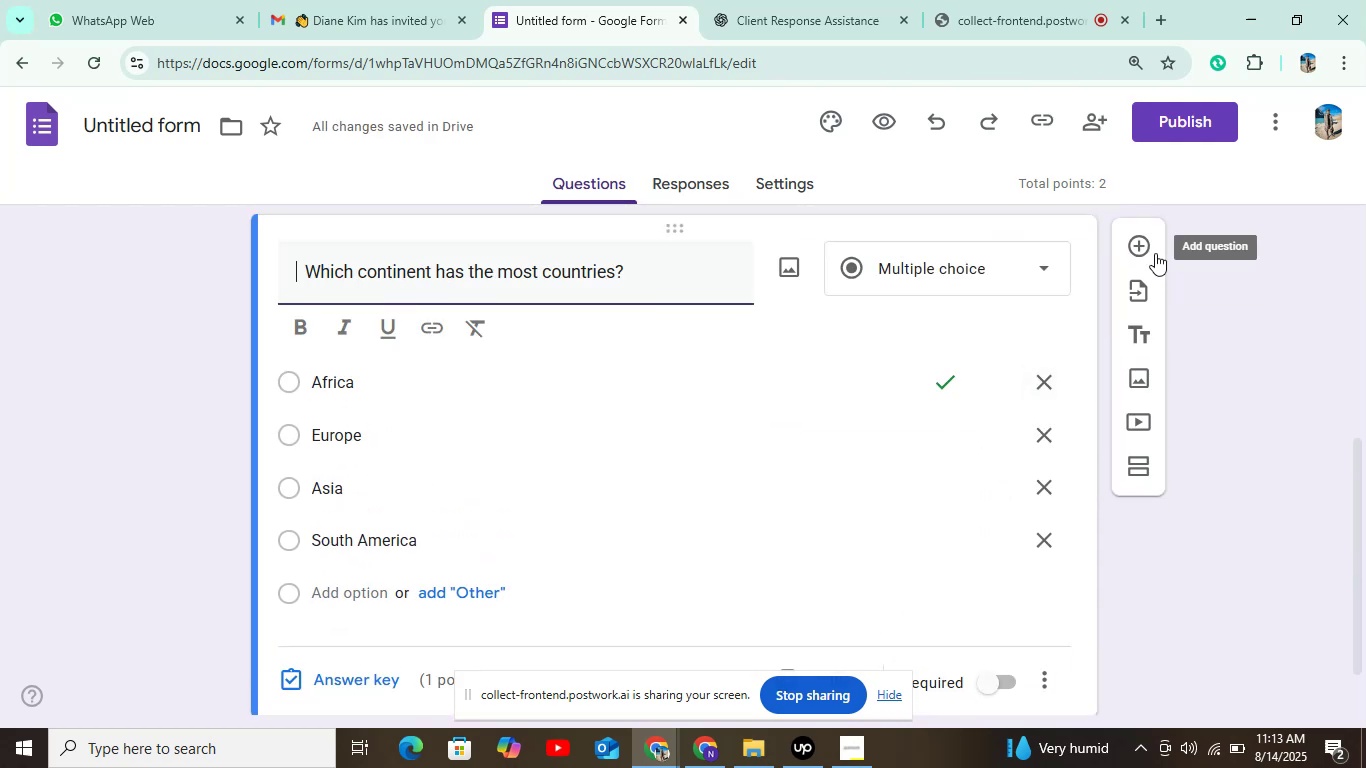 
left_click([1143, 244])
 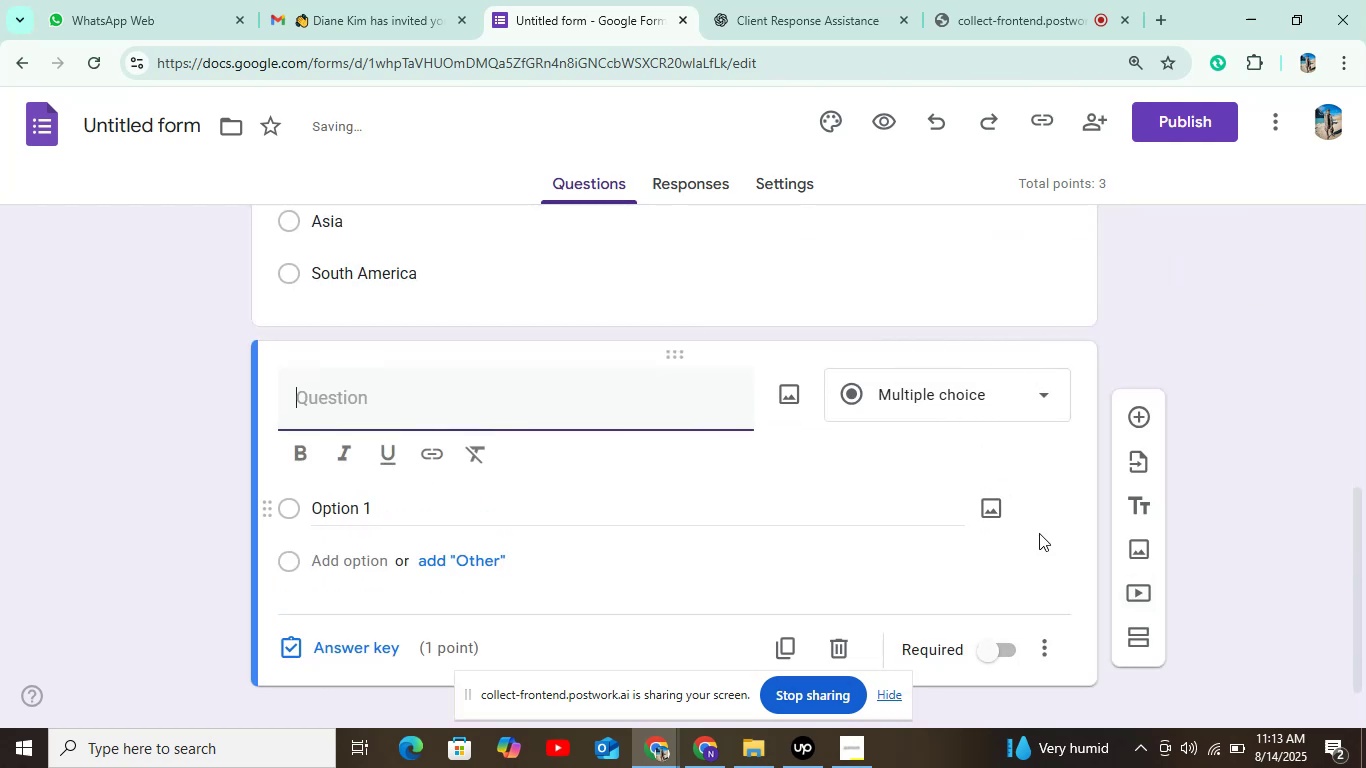 
scroll: coordinate [949, 485], scroll_direction: up, amount: 3.0
 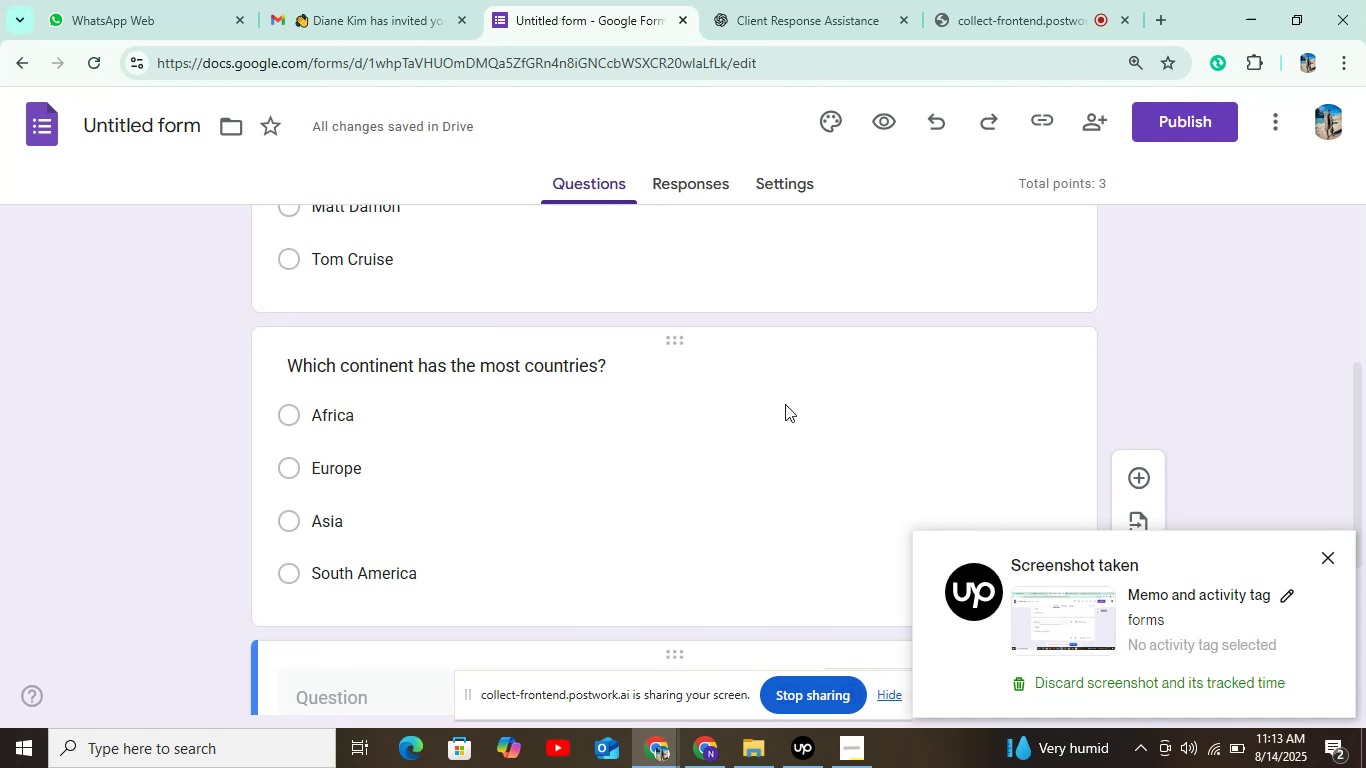 
left_click([789, 430])
 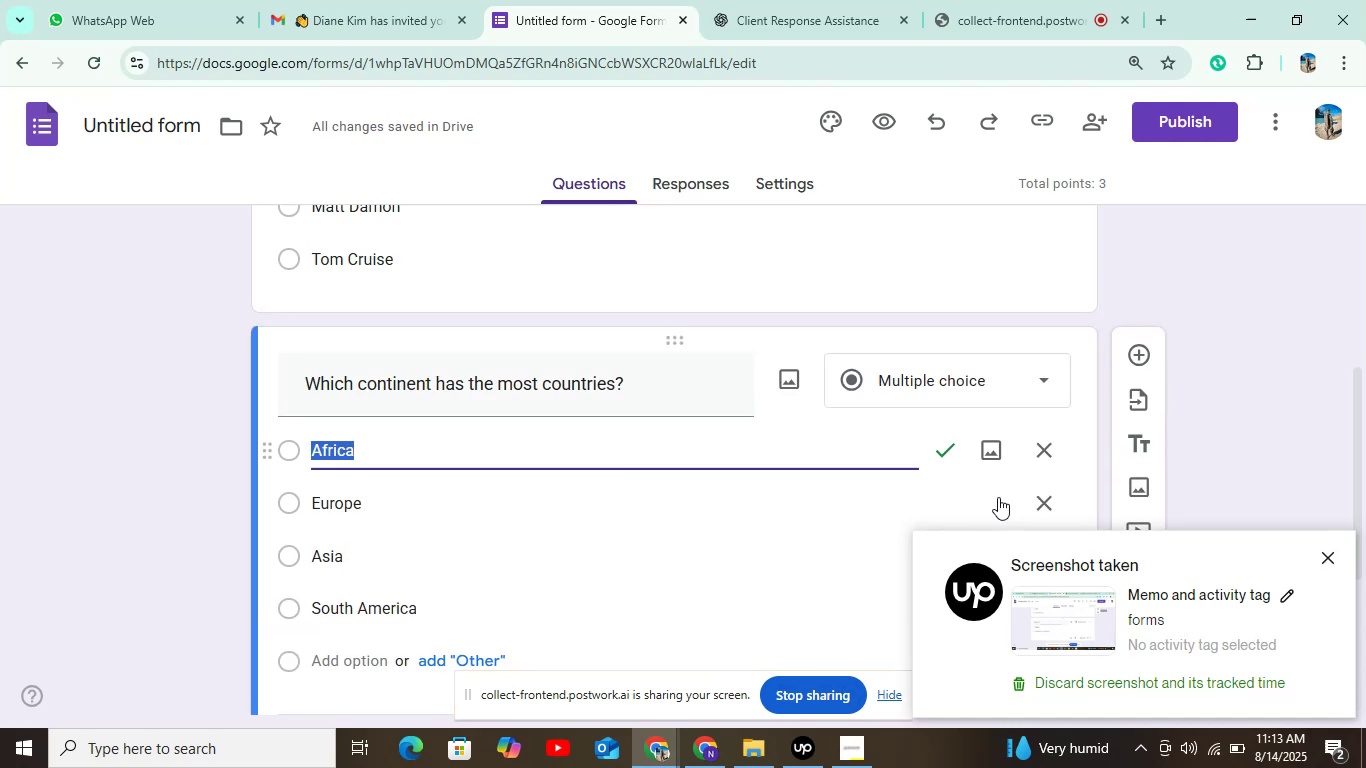 
scroll: coordinate [778, 454], scroll_direction: down, amount: 3.0
 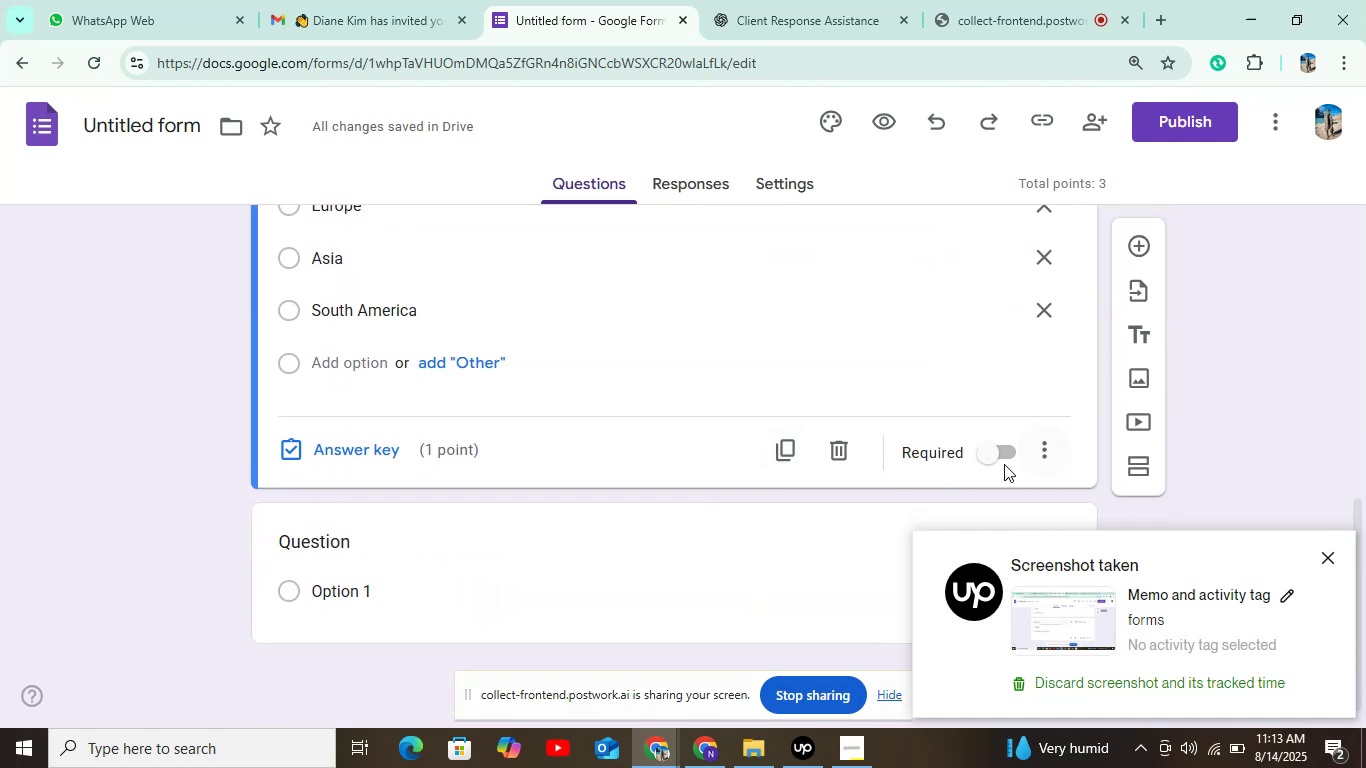 
left_click([989, 455])
 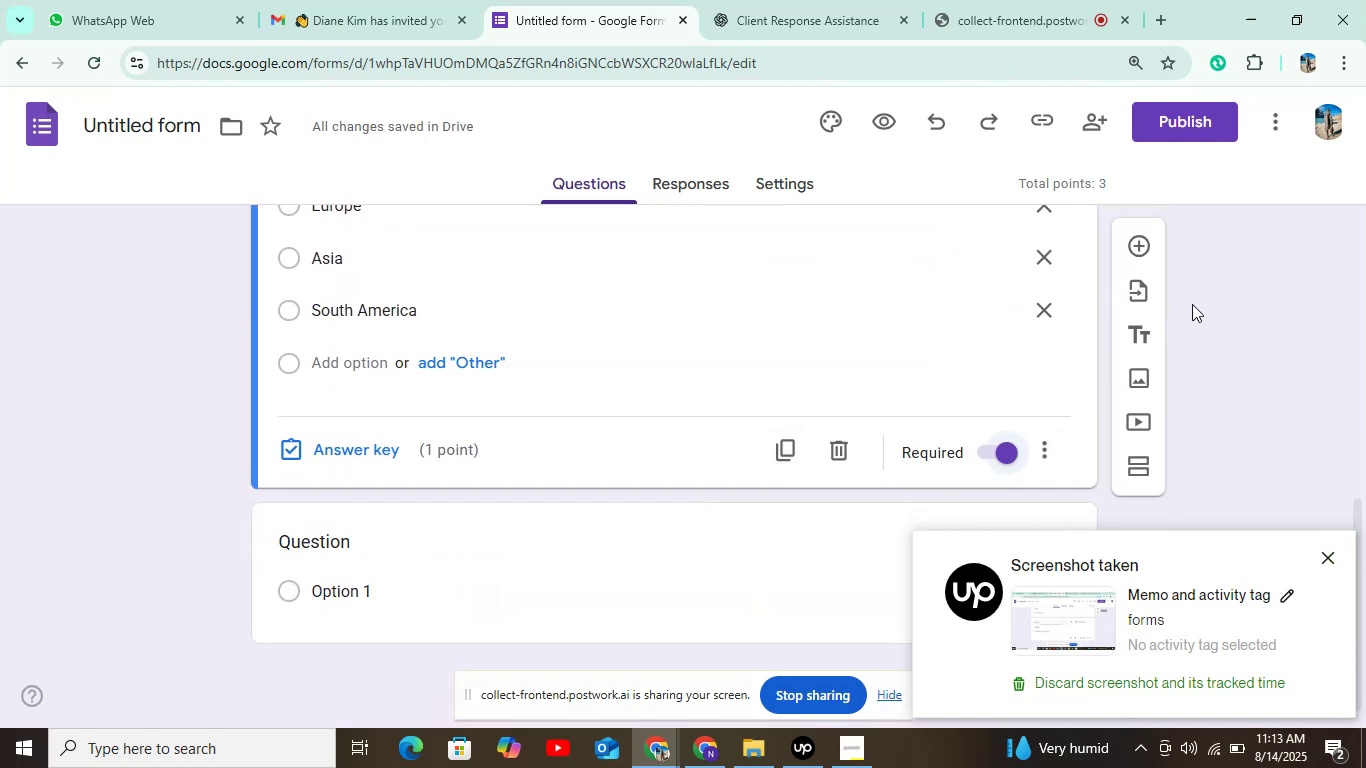 
left_click([1142, 245])
 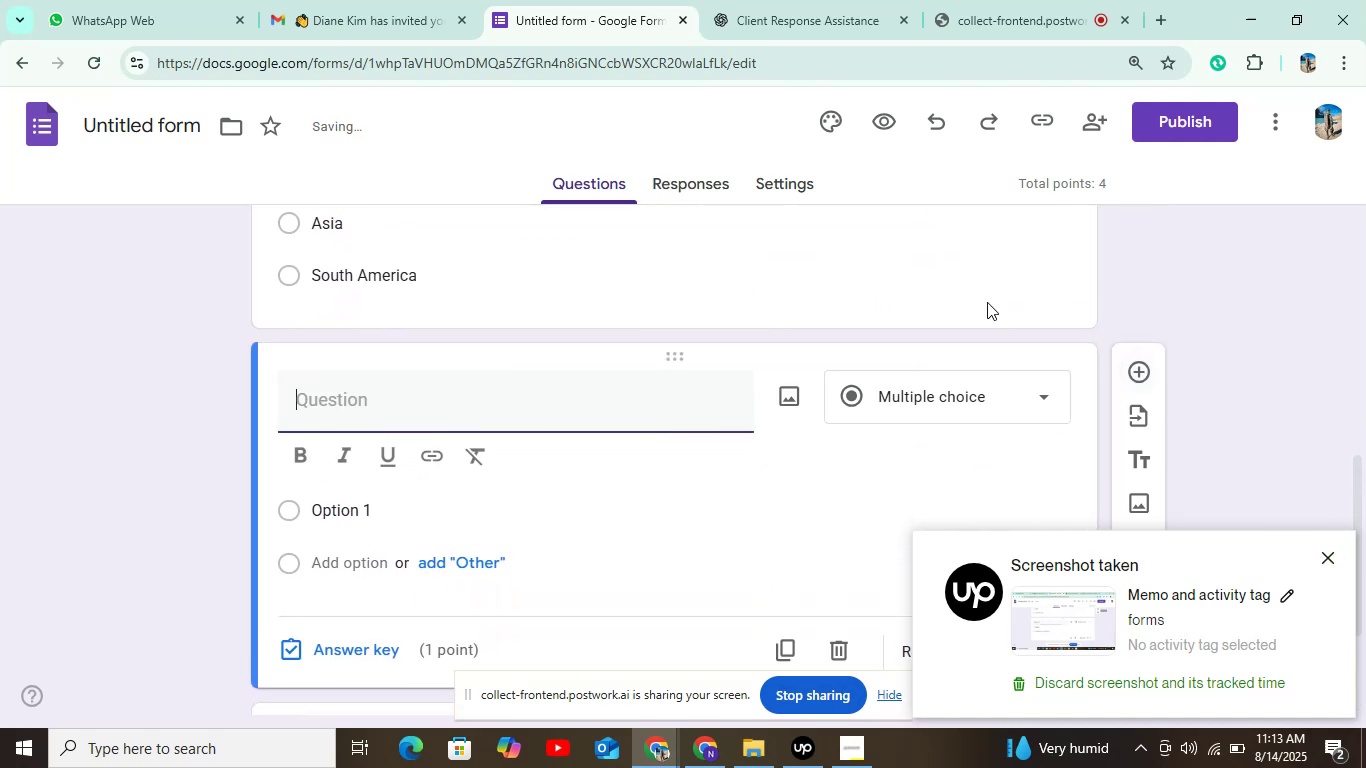 
scroll: coordinate [696, 425], scroll_direction: down, amount: 6.0
 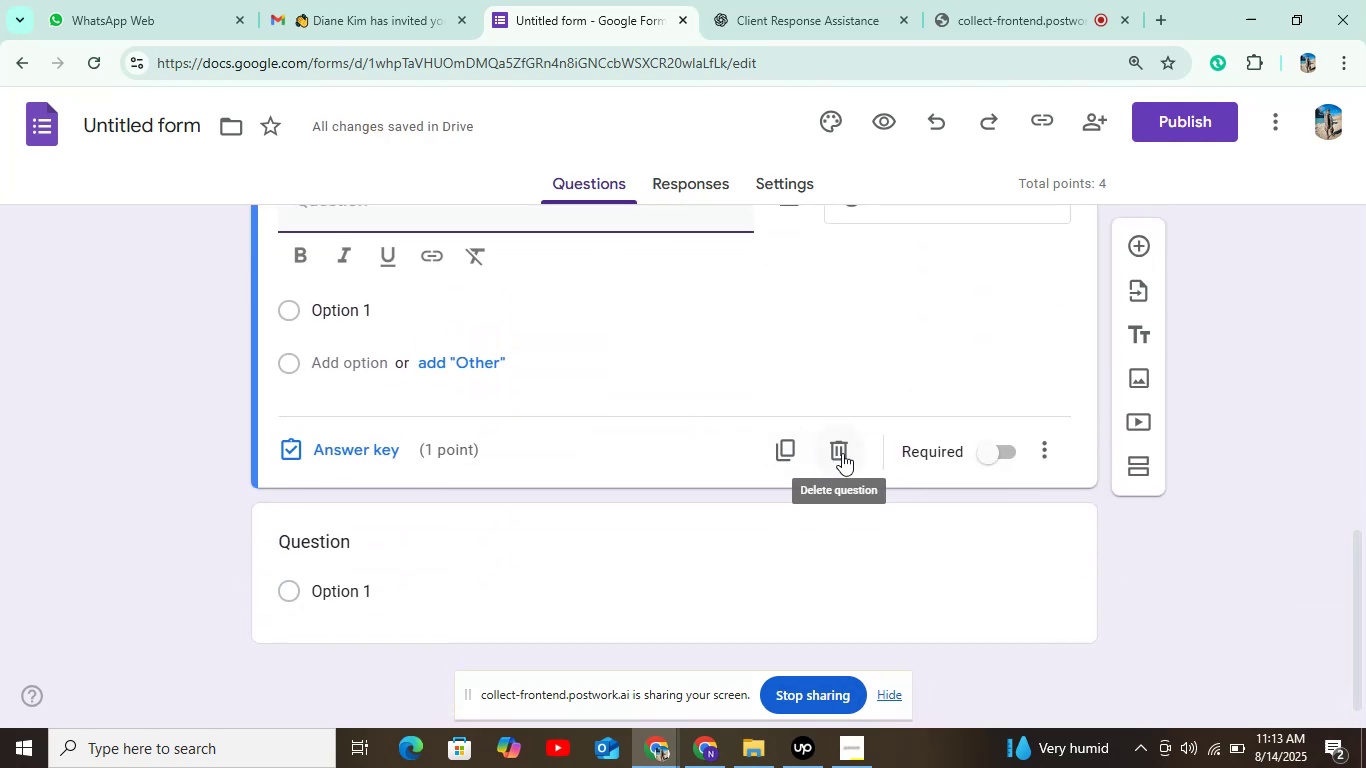 
left_click([842, 453])
 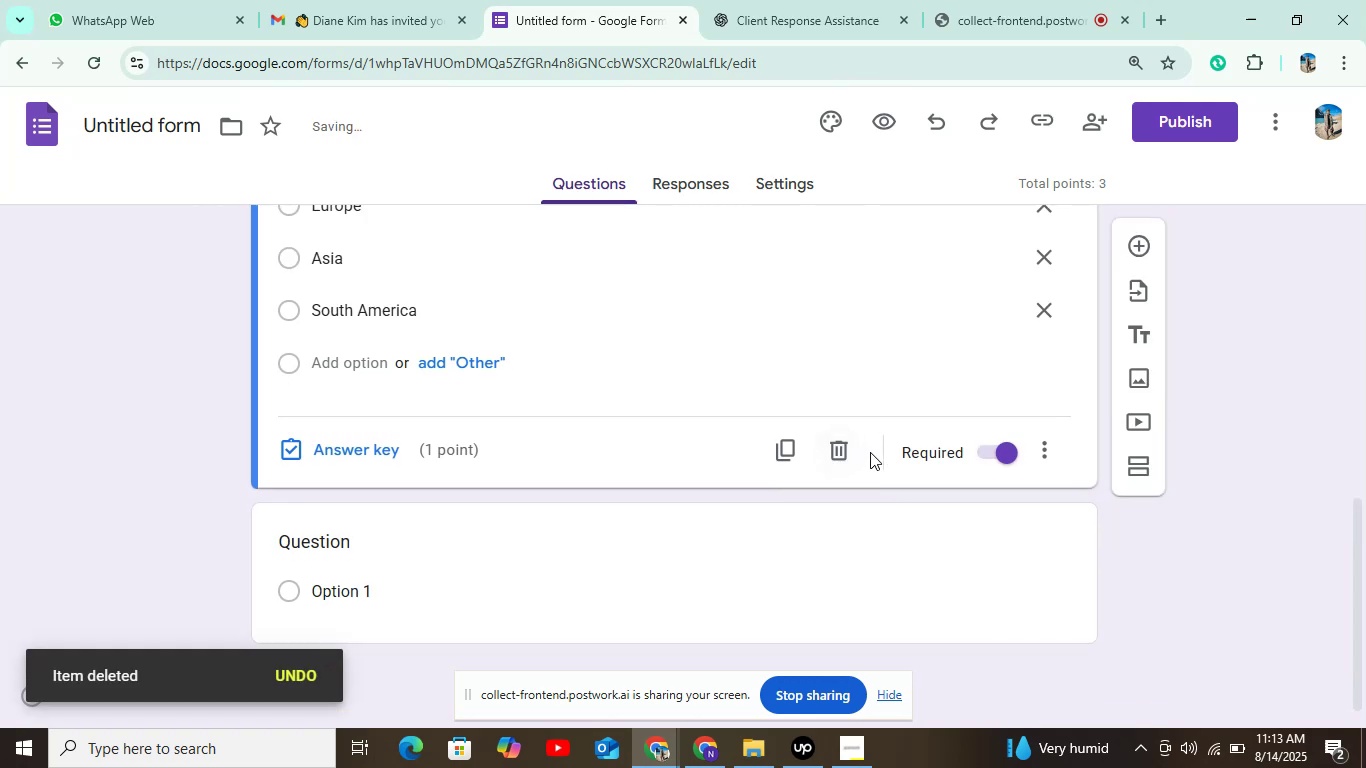 
scroll: coordinate [937, 568], scroll_direction: down, amount: 4.0
 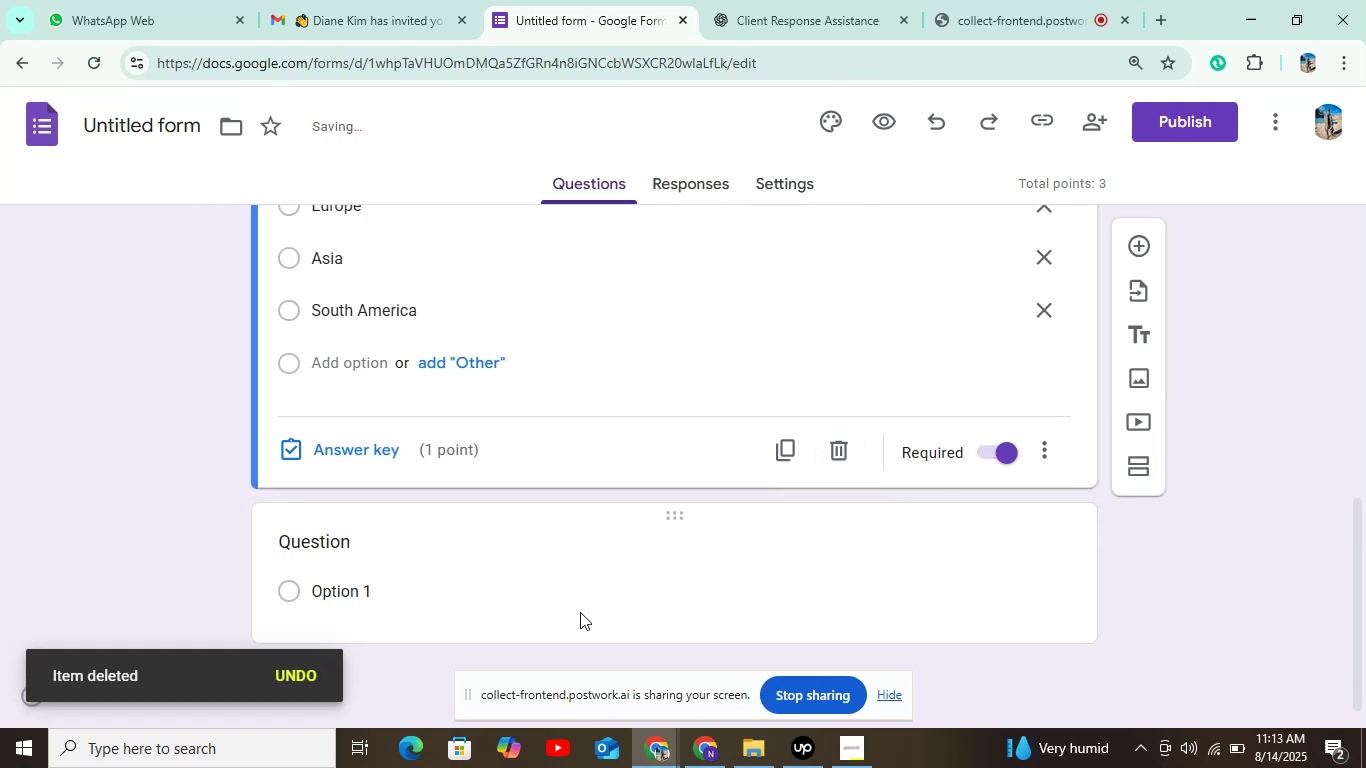 
left_click([555, 612])
 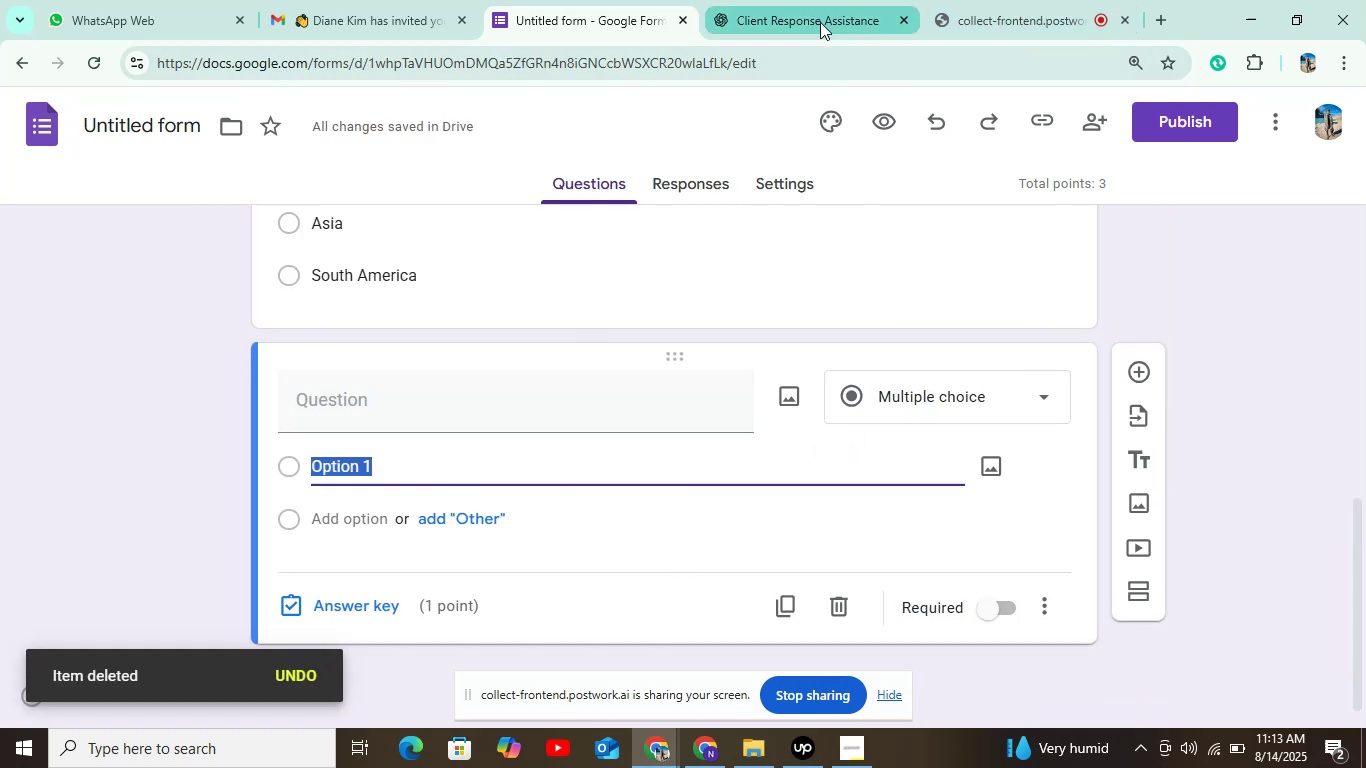 
left_click([793, 21])
 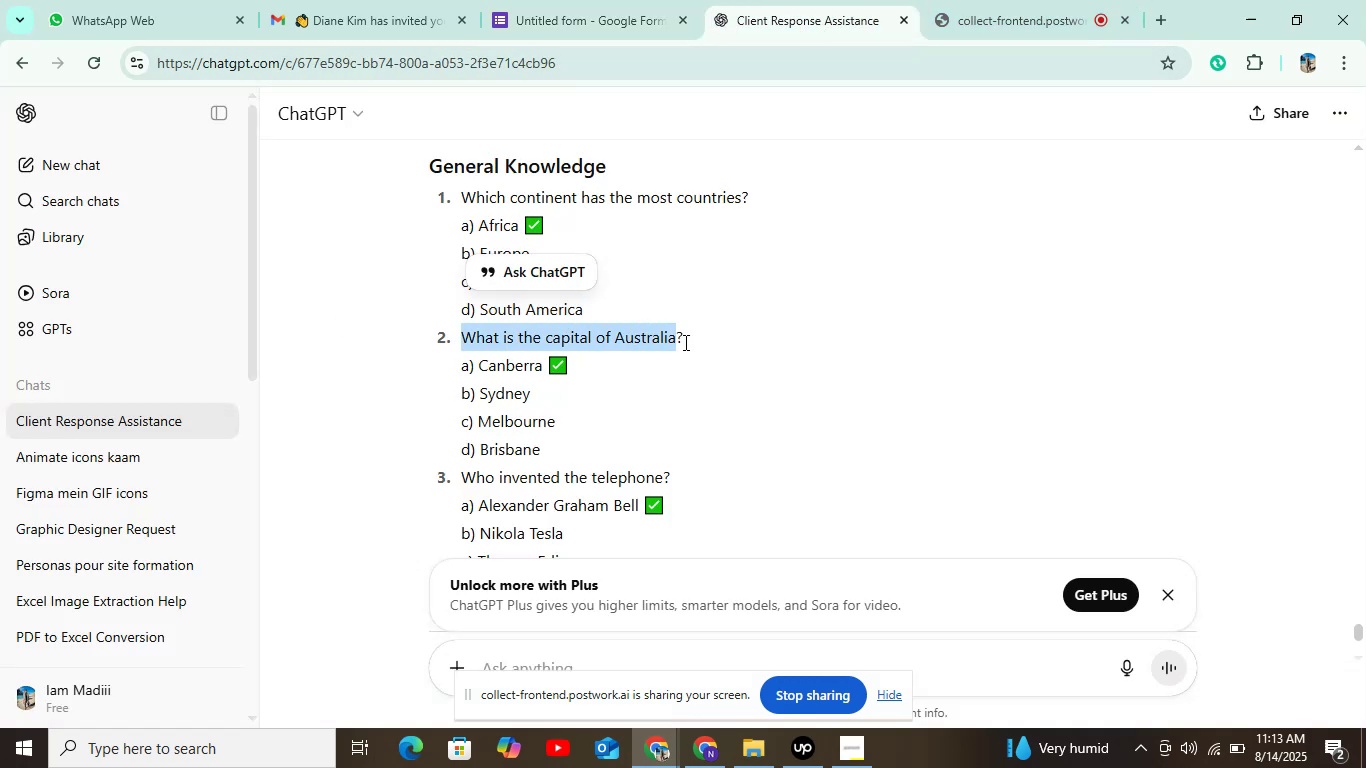 
wait(5.12)
 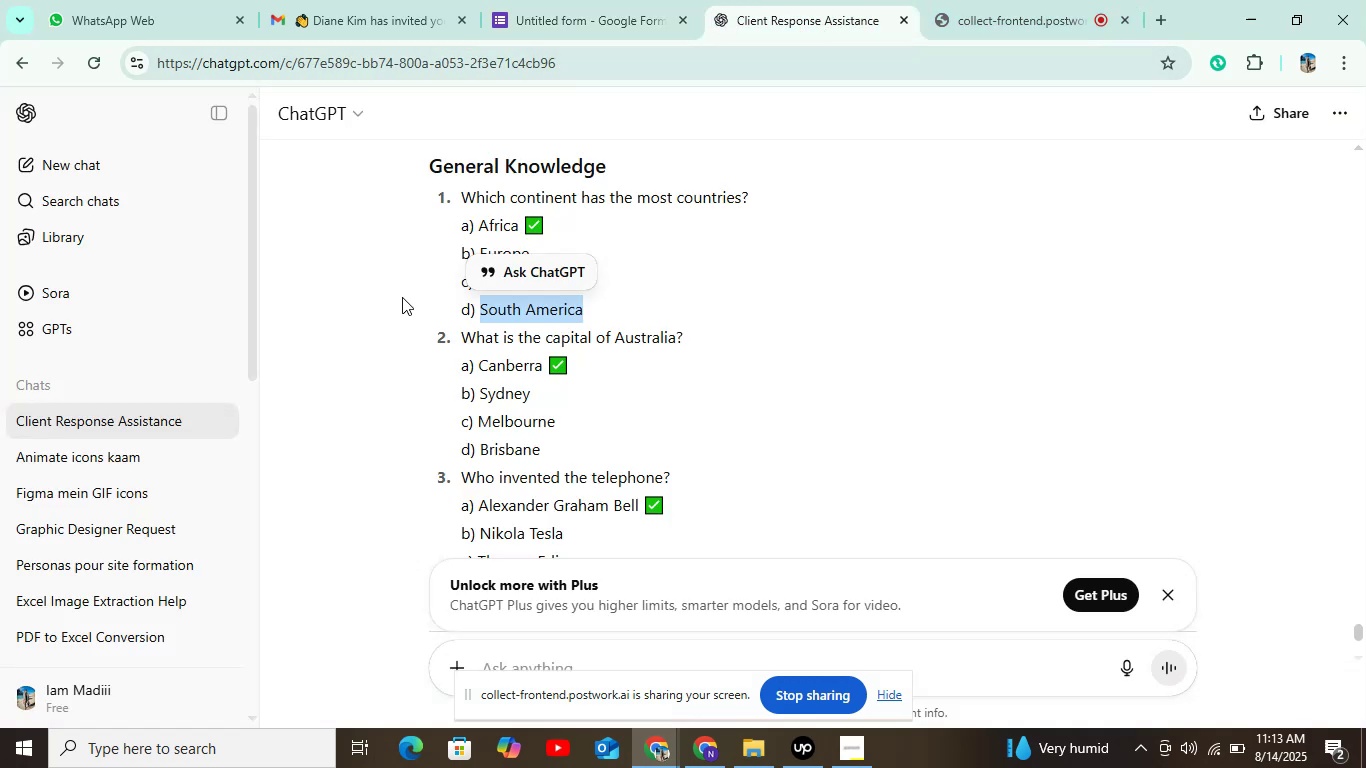 
key(Control+C)
 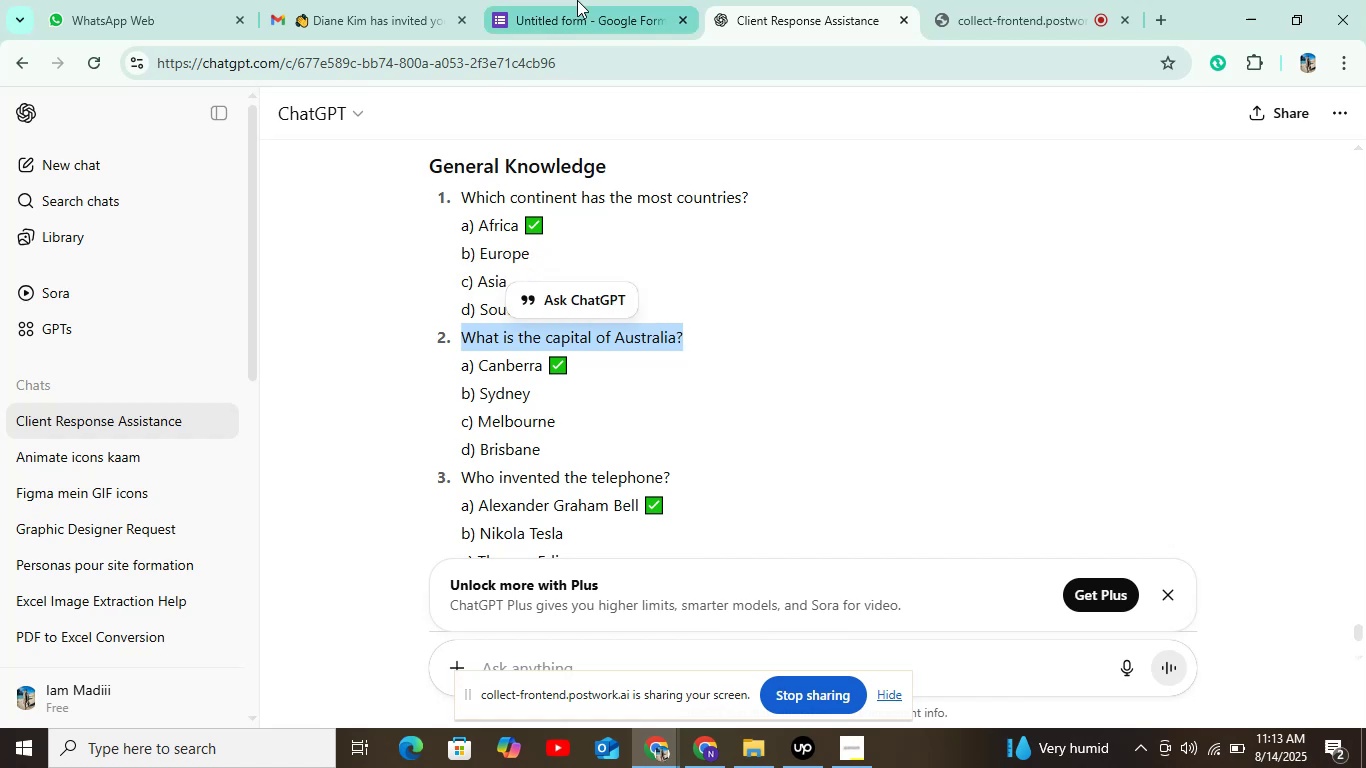 
left_click([577, 12])
 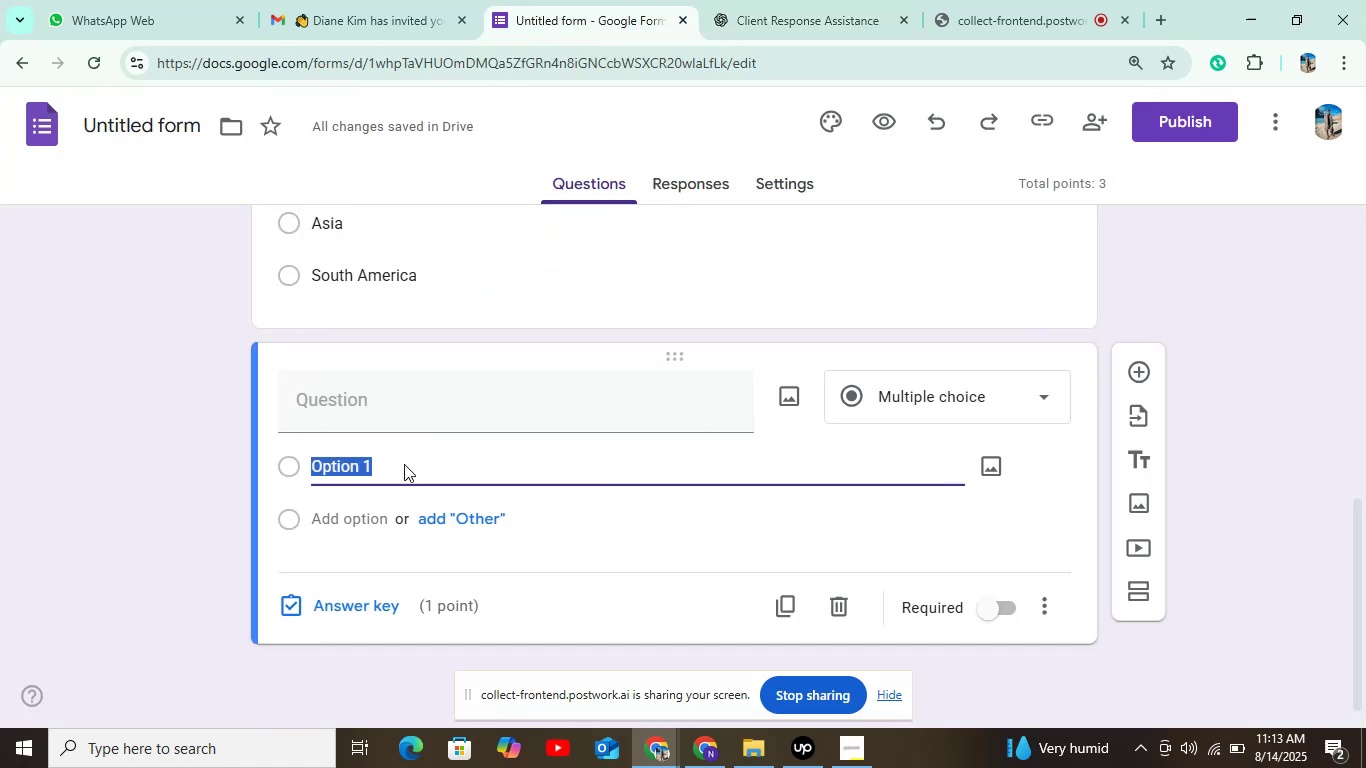 
left_click([414, 399])
 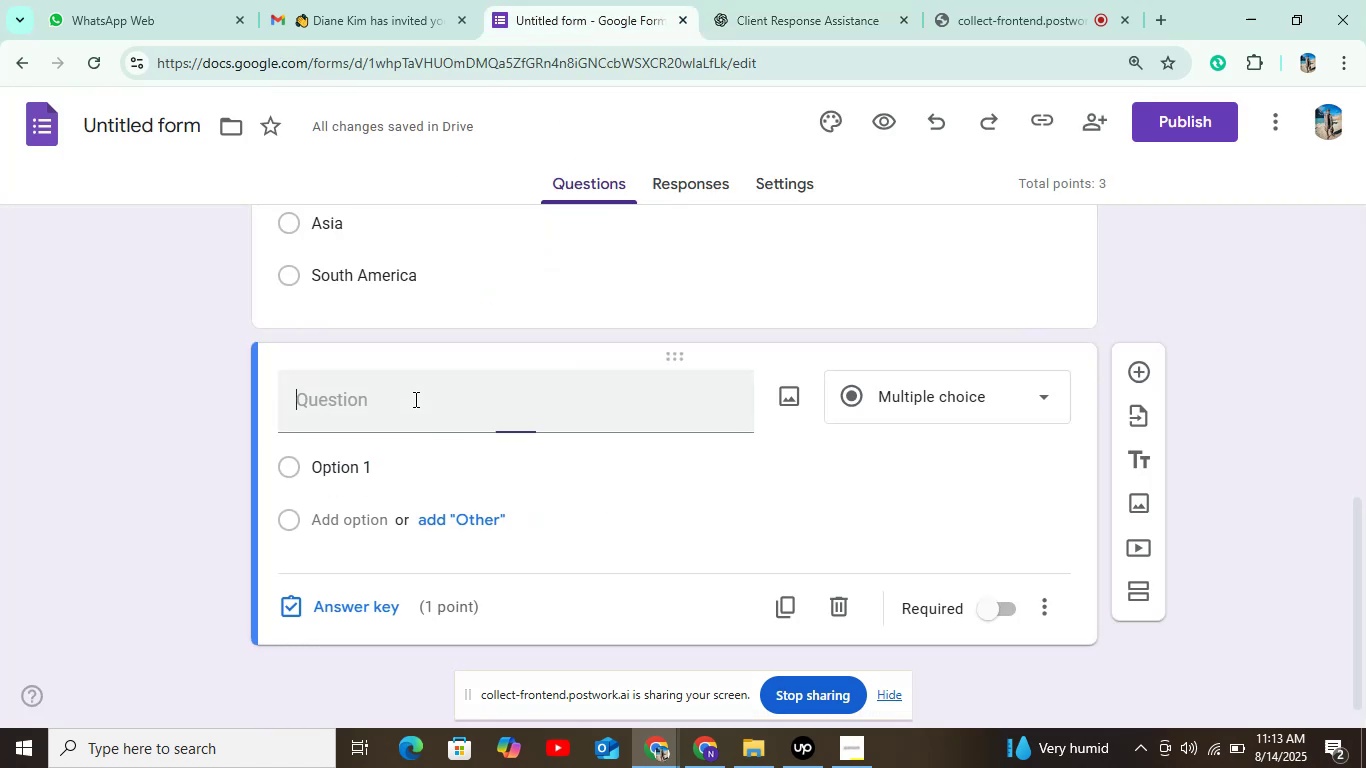 
key(Control+V)
 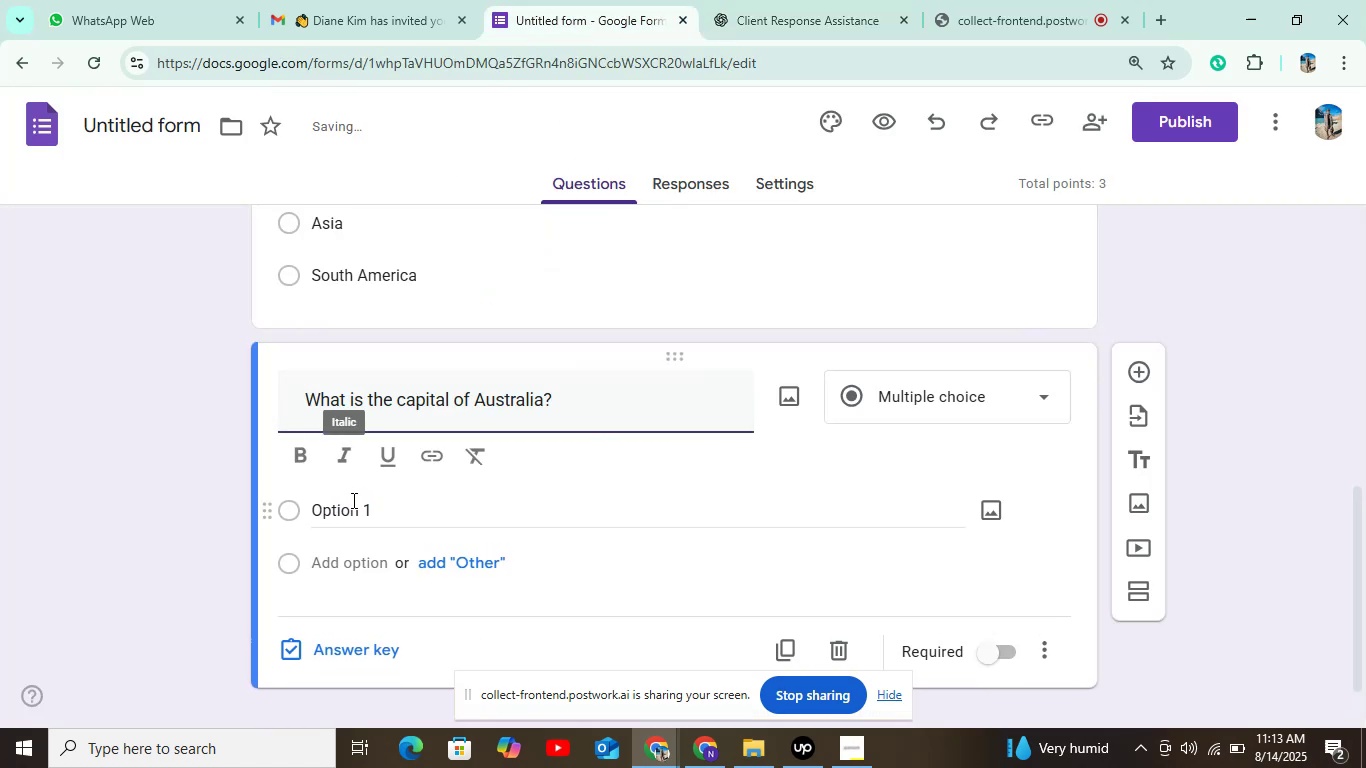 
left_click([352, 505])
 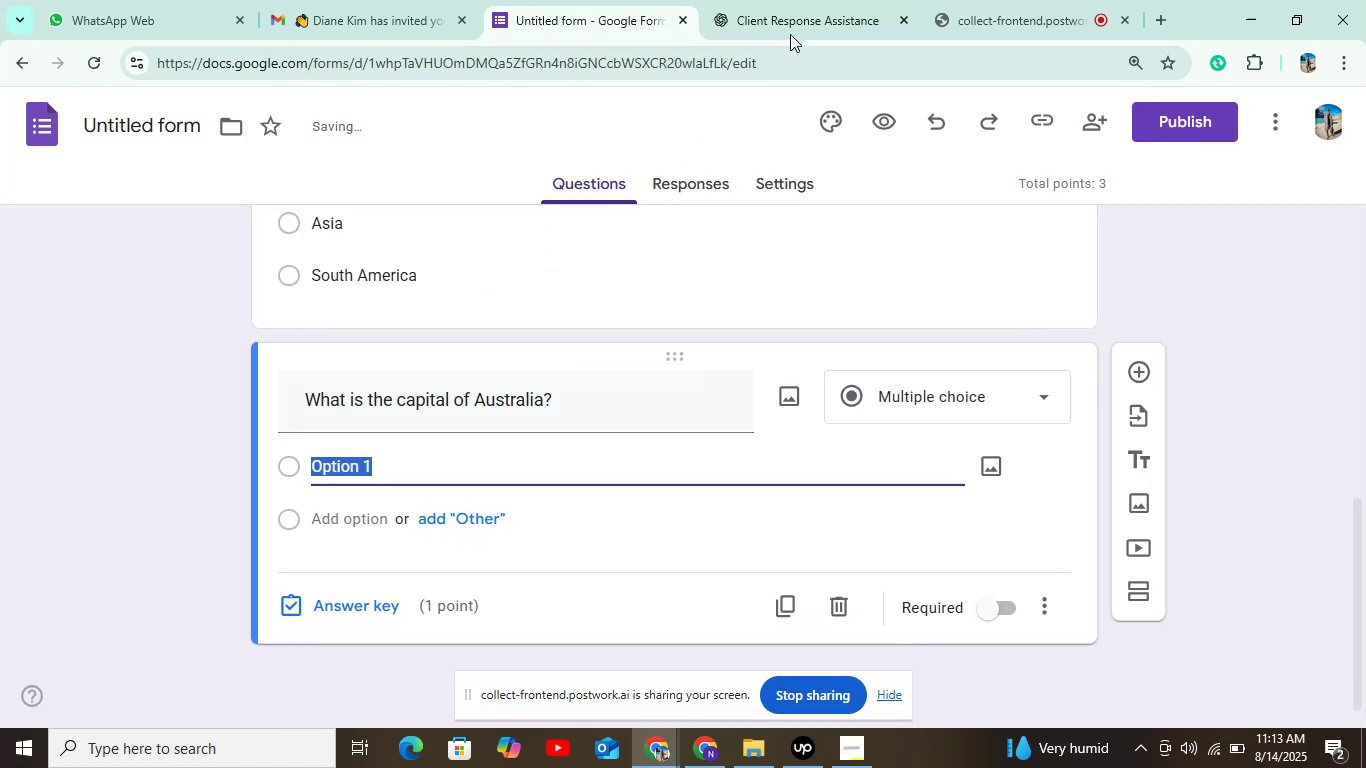 
left_click([792, 25])
 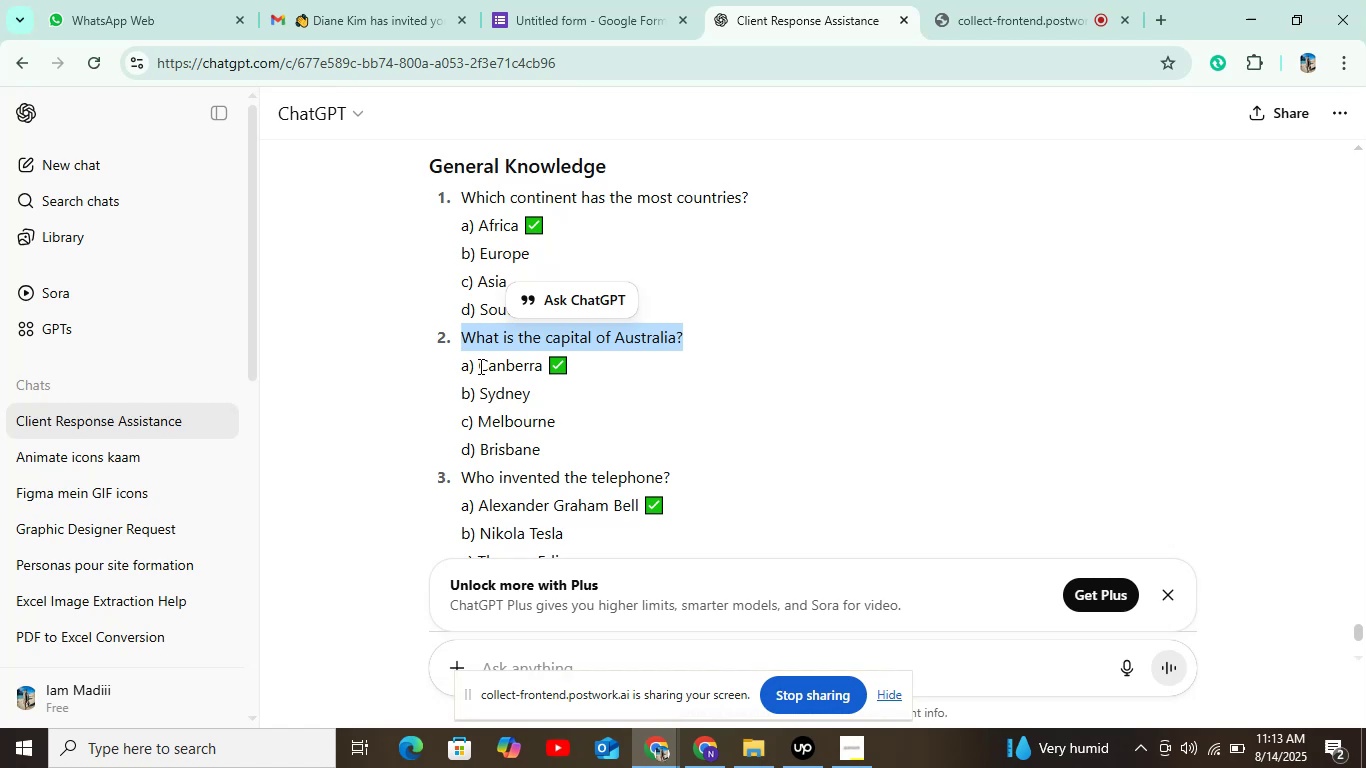 
key(Control+C)
 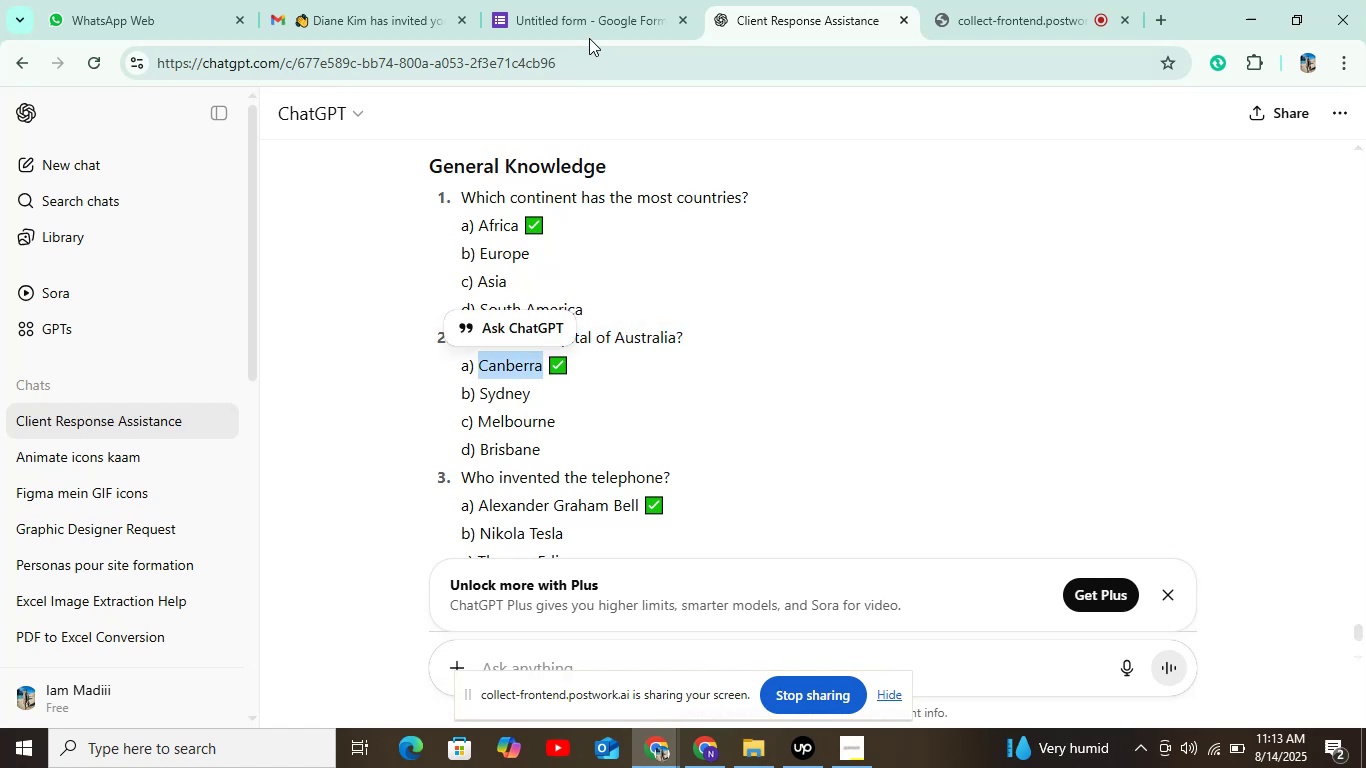 
left_click([586, 19])
 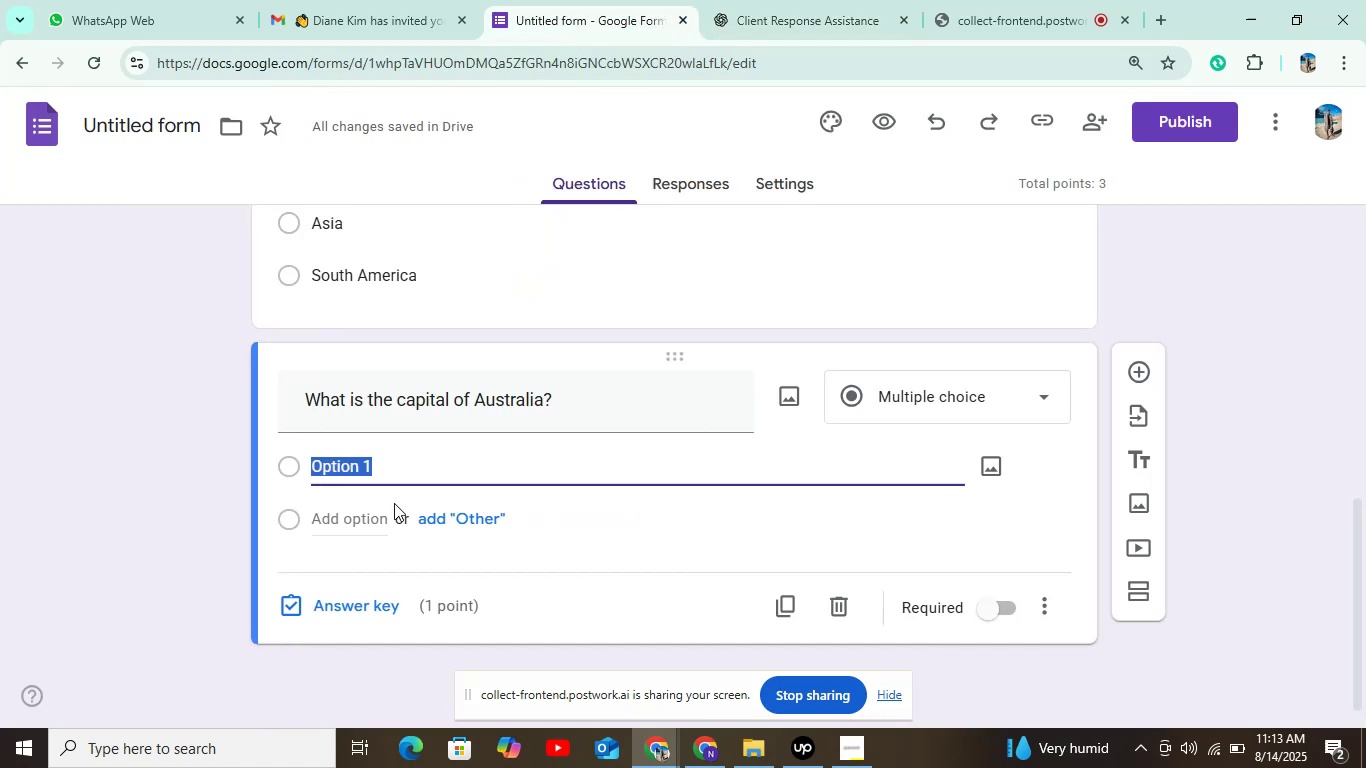 
key(Control+V)
 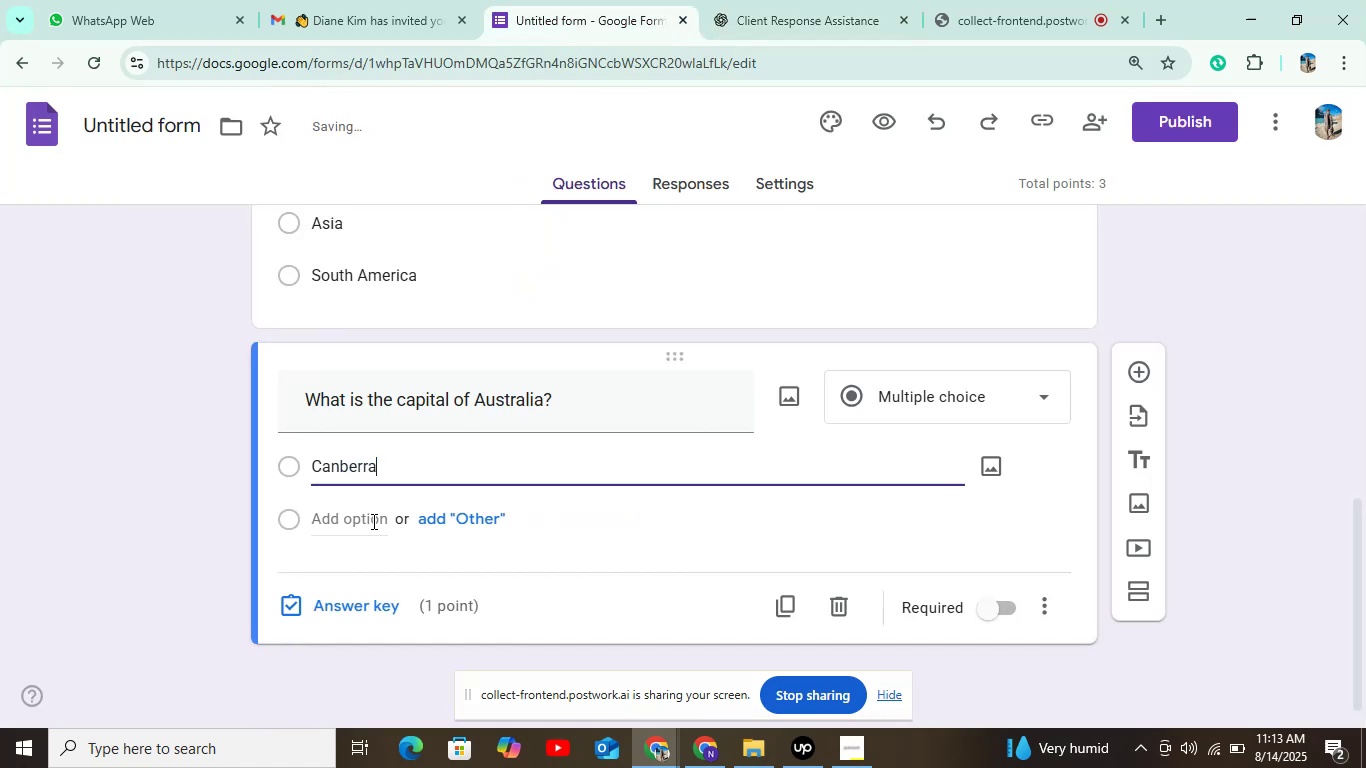 
left_click([370, 521])
 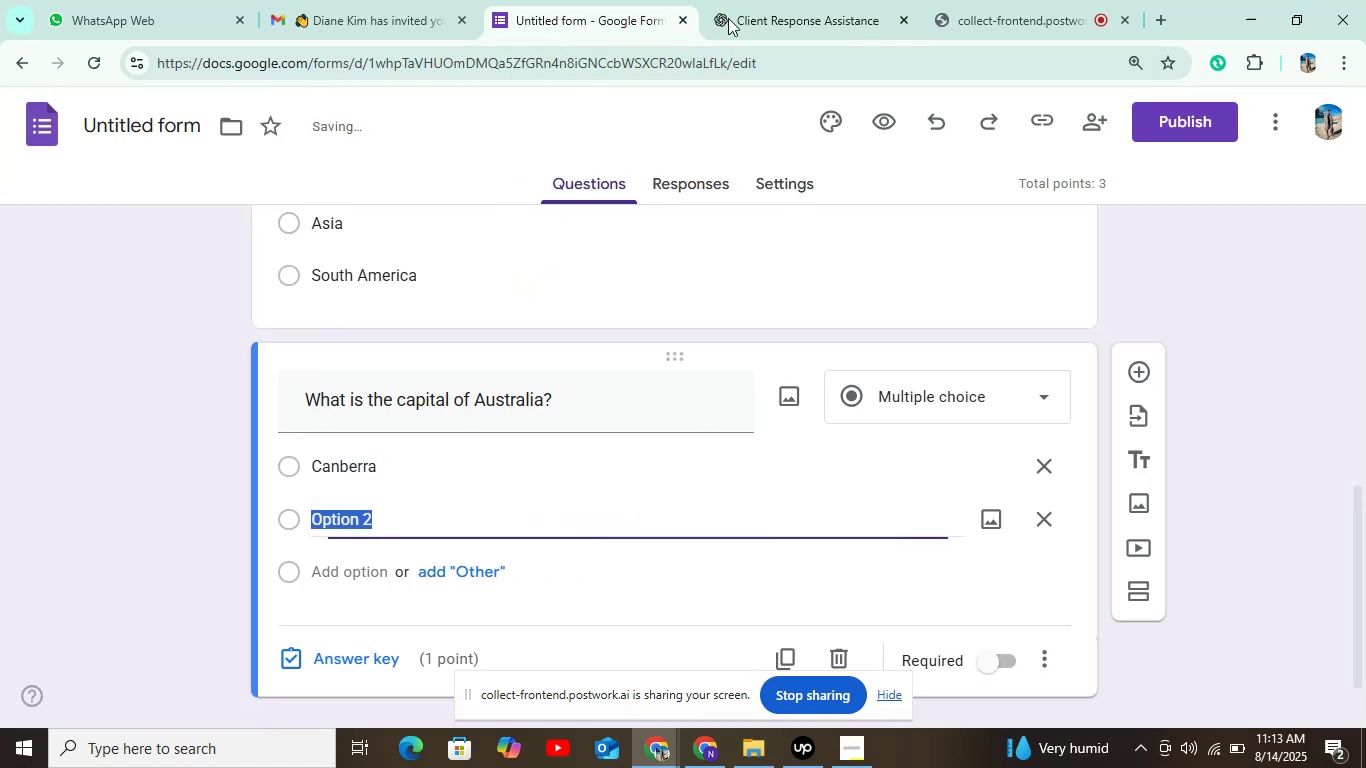 
left_click([749, 15])
 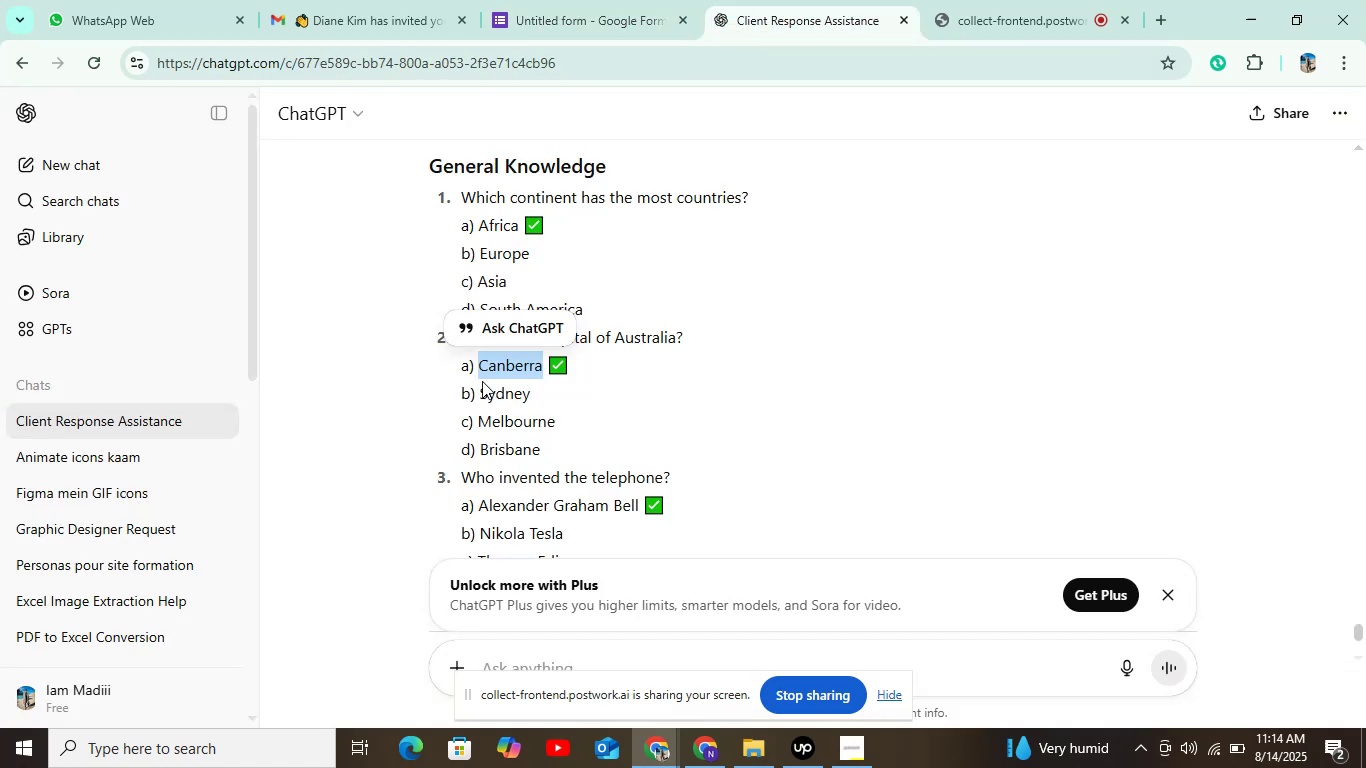 
key(Control+C)
 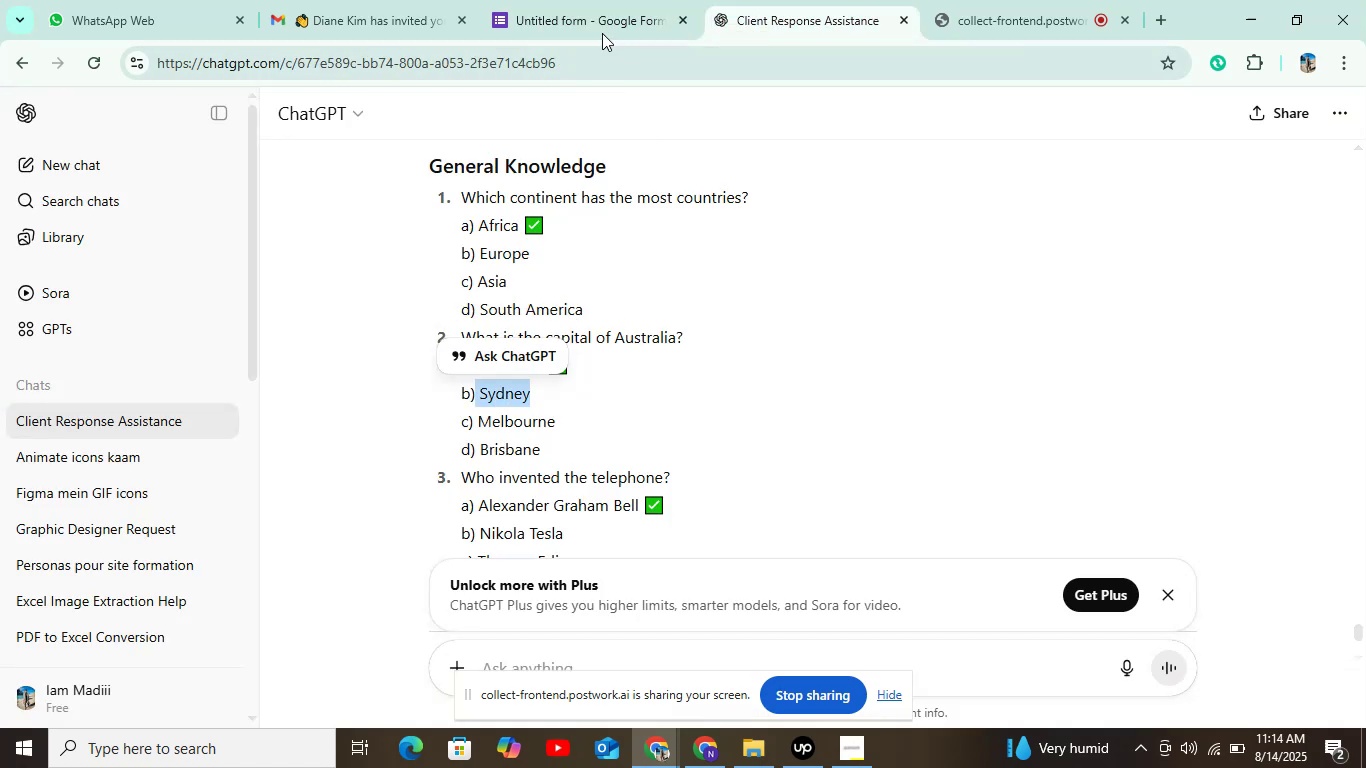 
left_click([602, 27])
 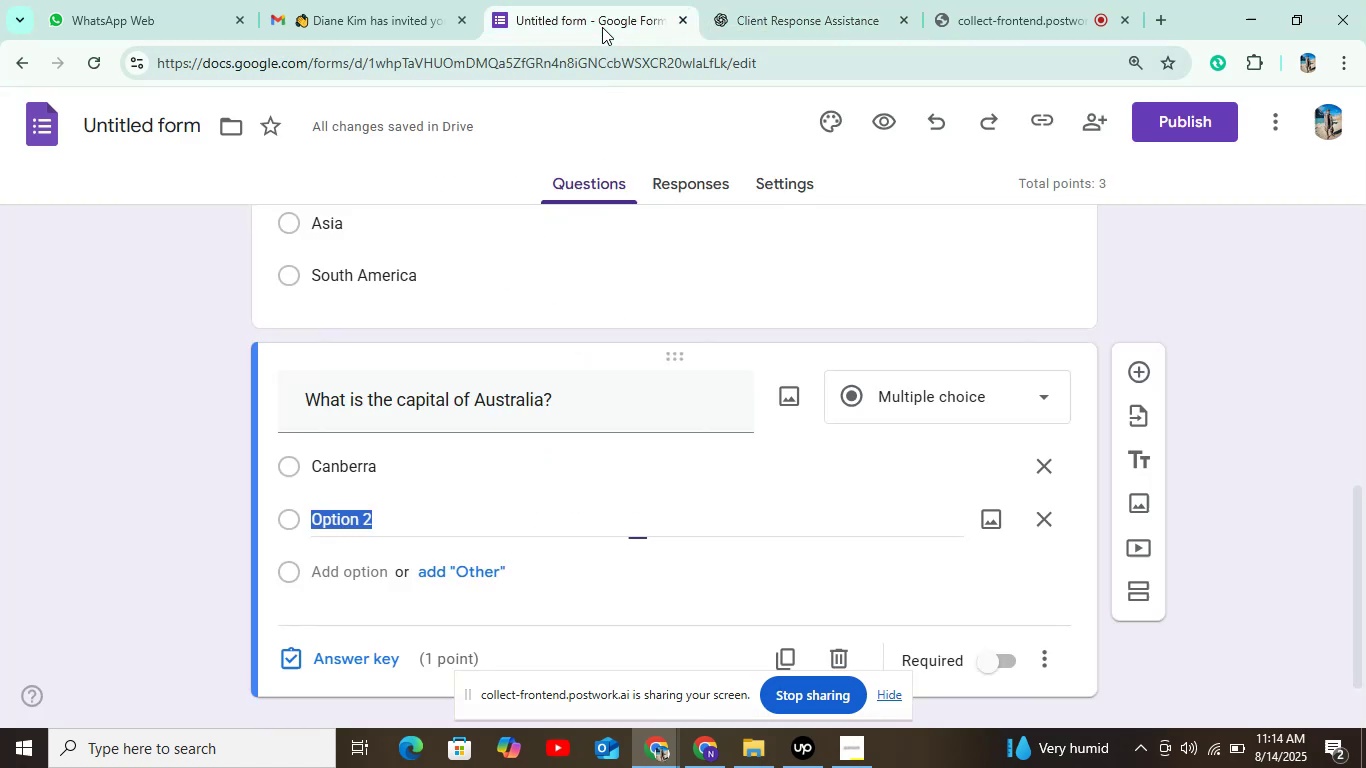 
key(Control+ControlLeft)
 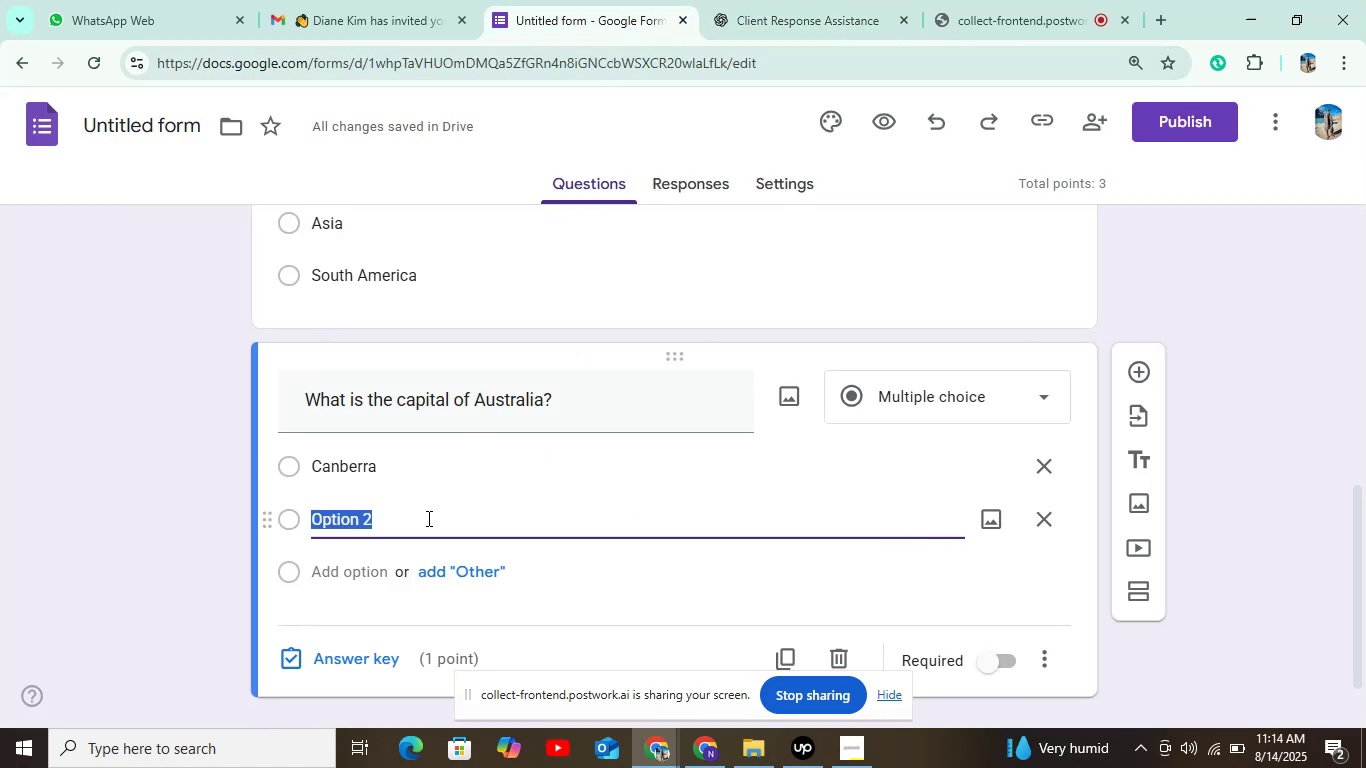 
key(Control+V)
 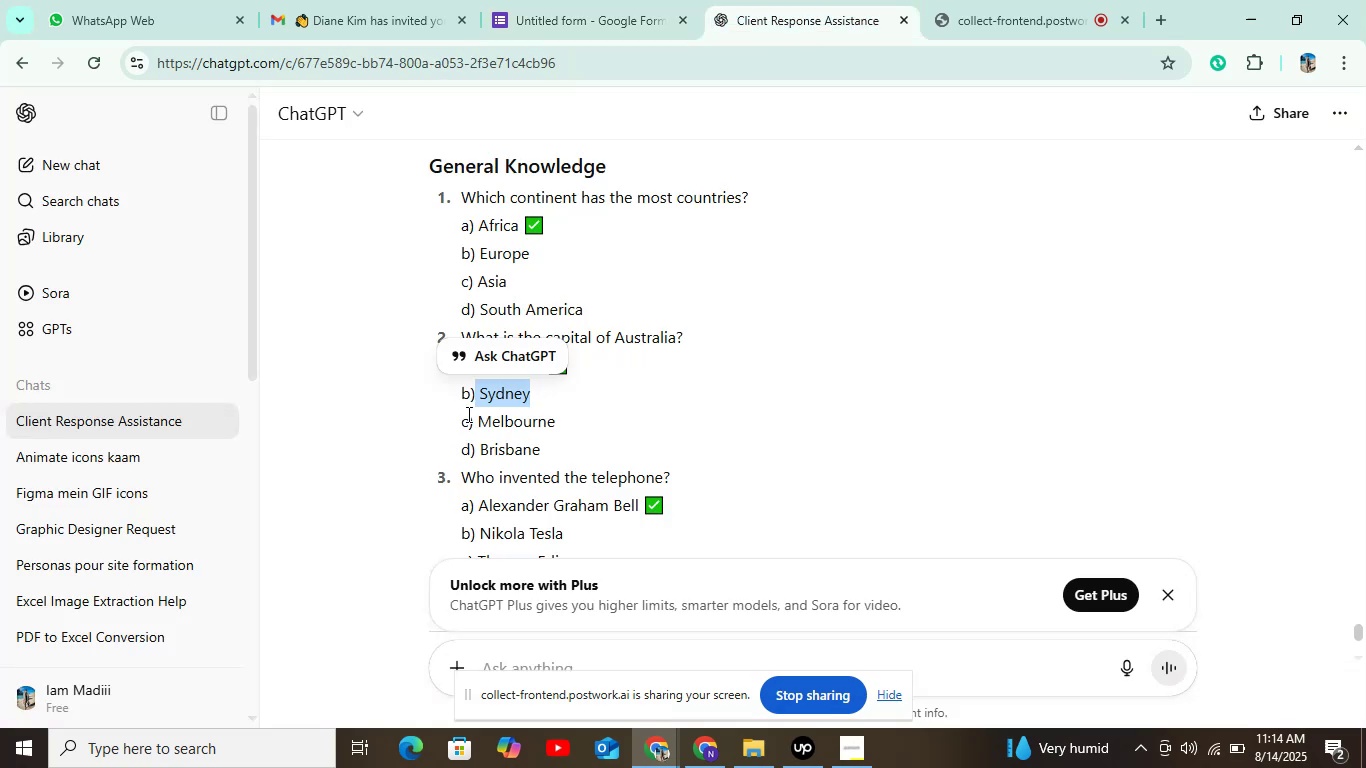 
key(Control+C)
 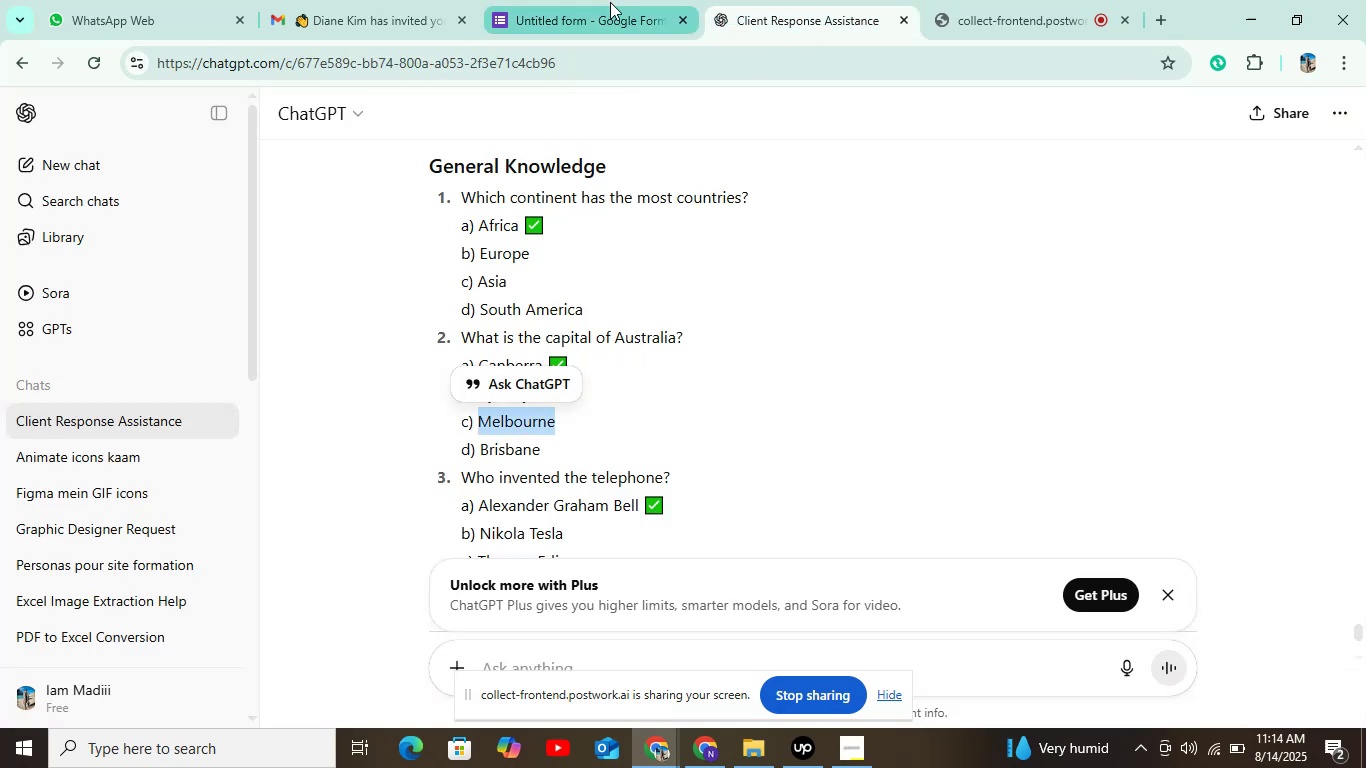 
left_click([598, 20])
 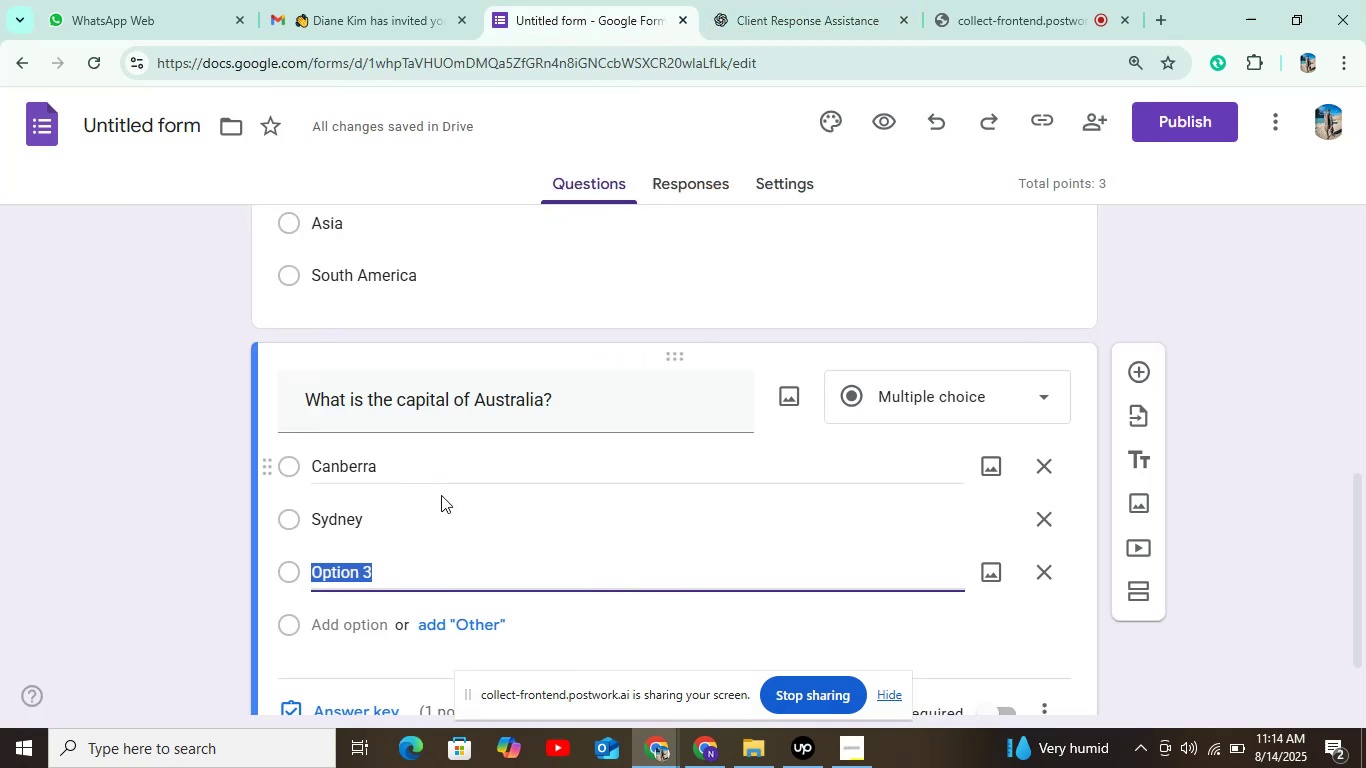 
key(Control+V)
 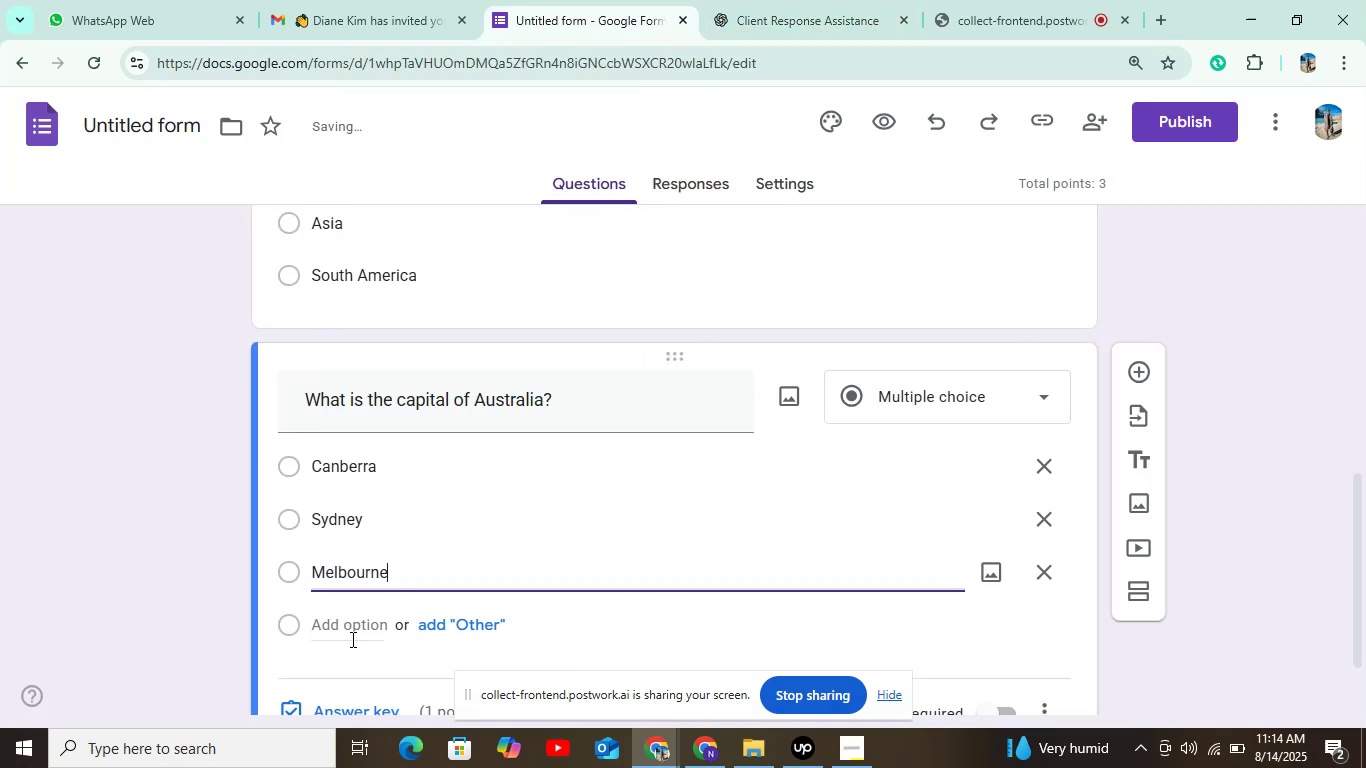 
left_click([353, 632])
 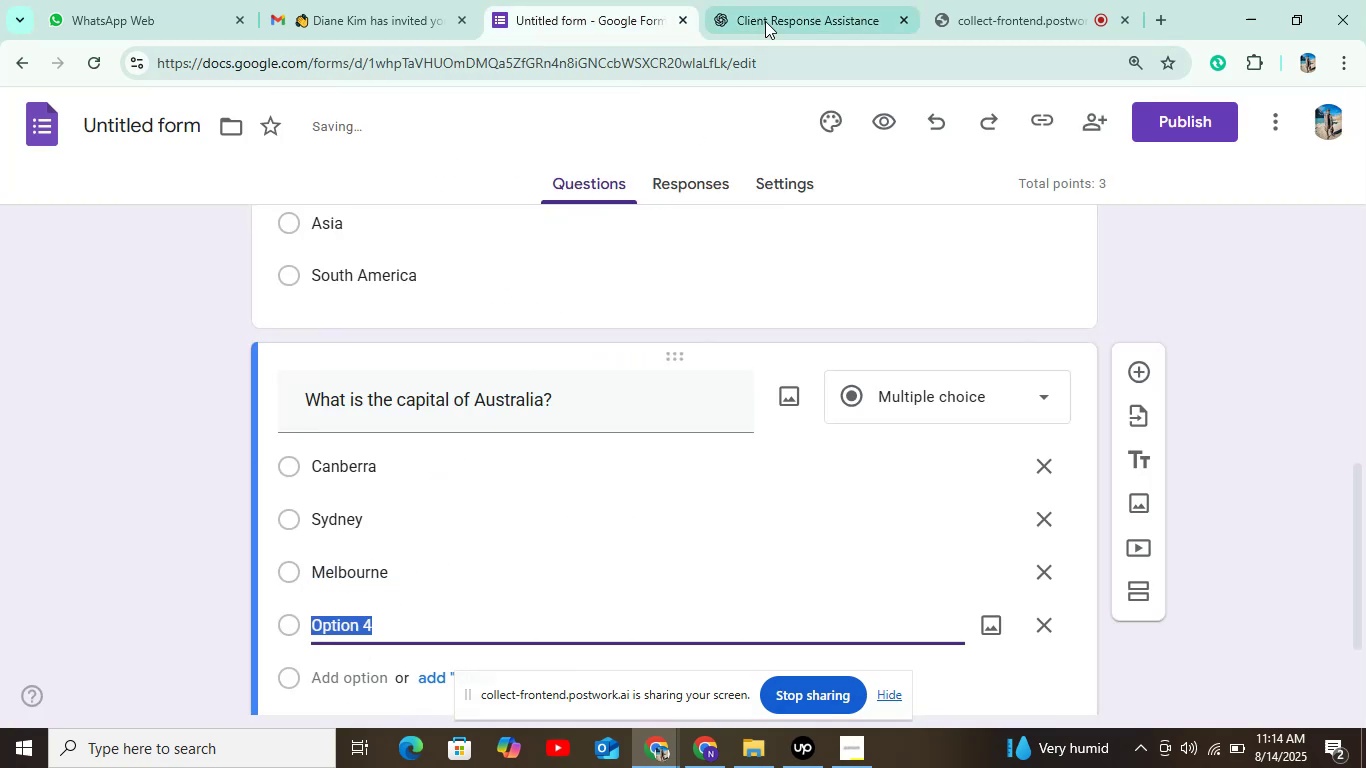 
left_click([765, 21])
 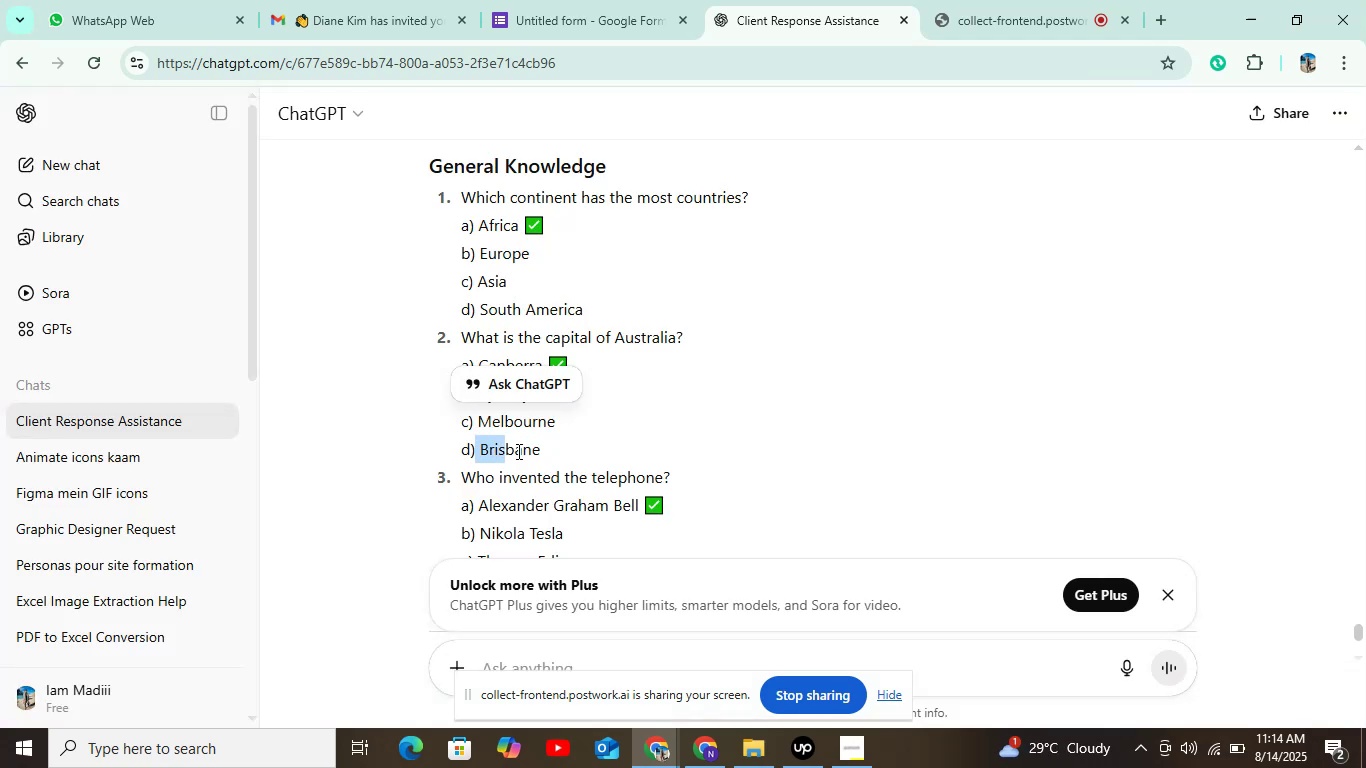 
key(Control+C)
 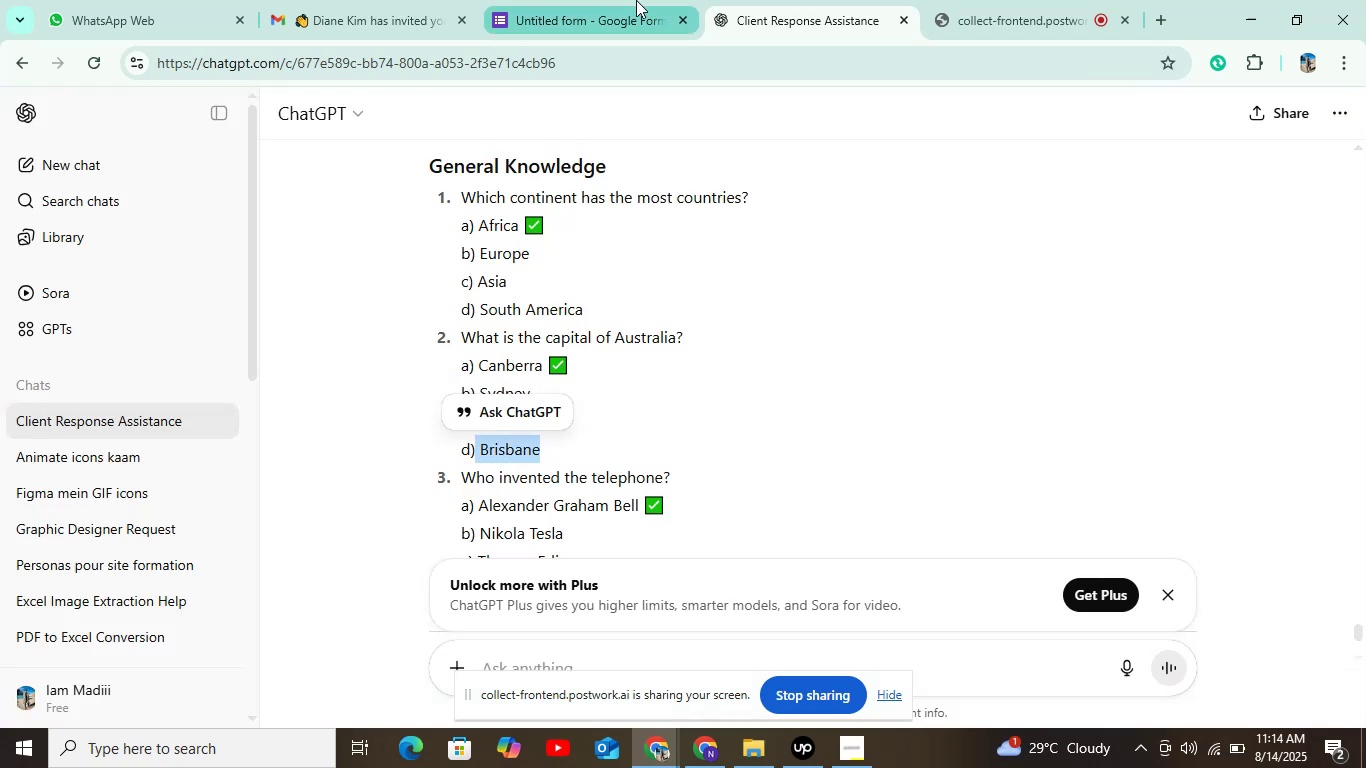 
left_click([616, 10])
 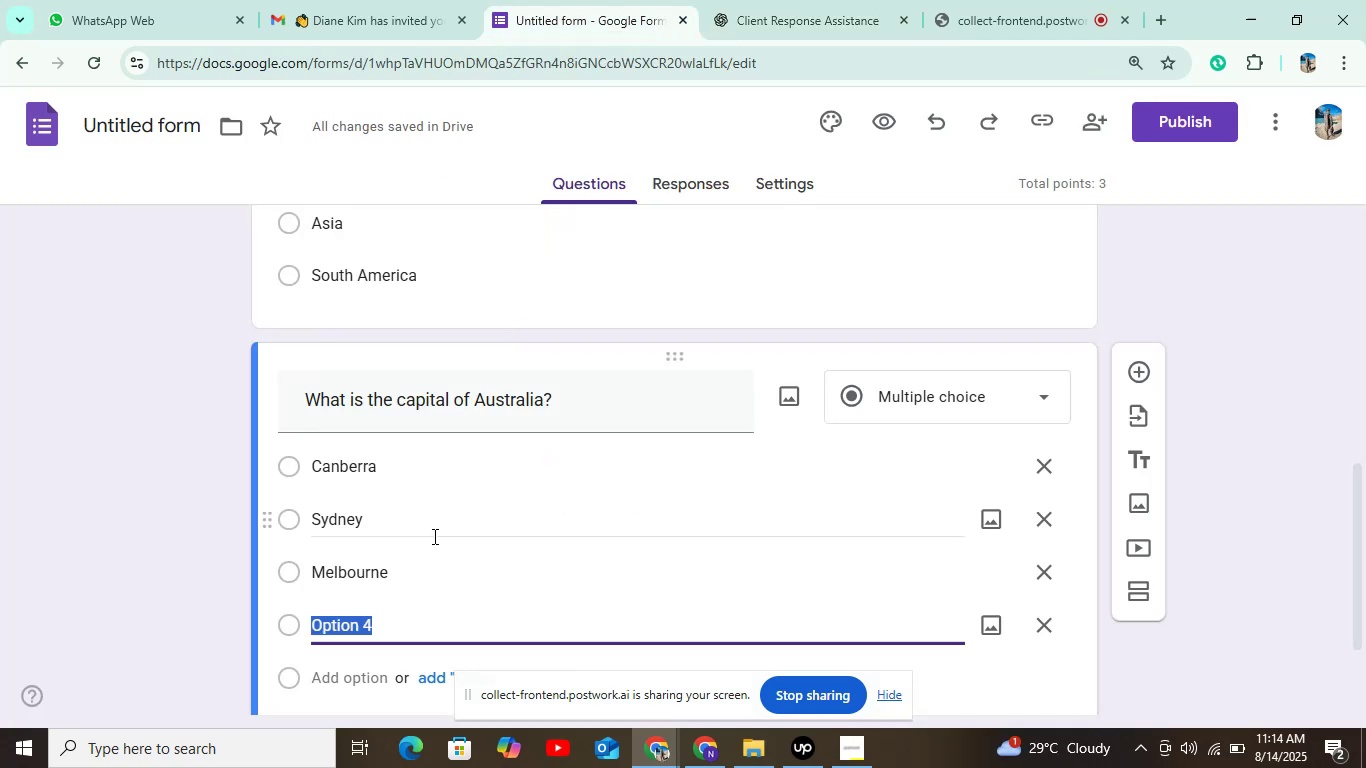 
key(Control+V)
 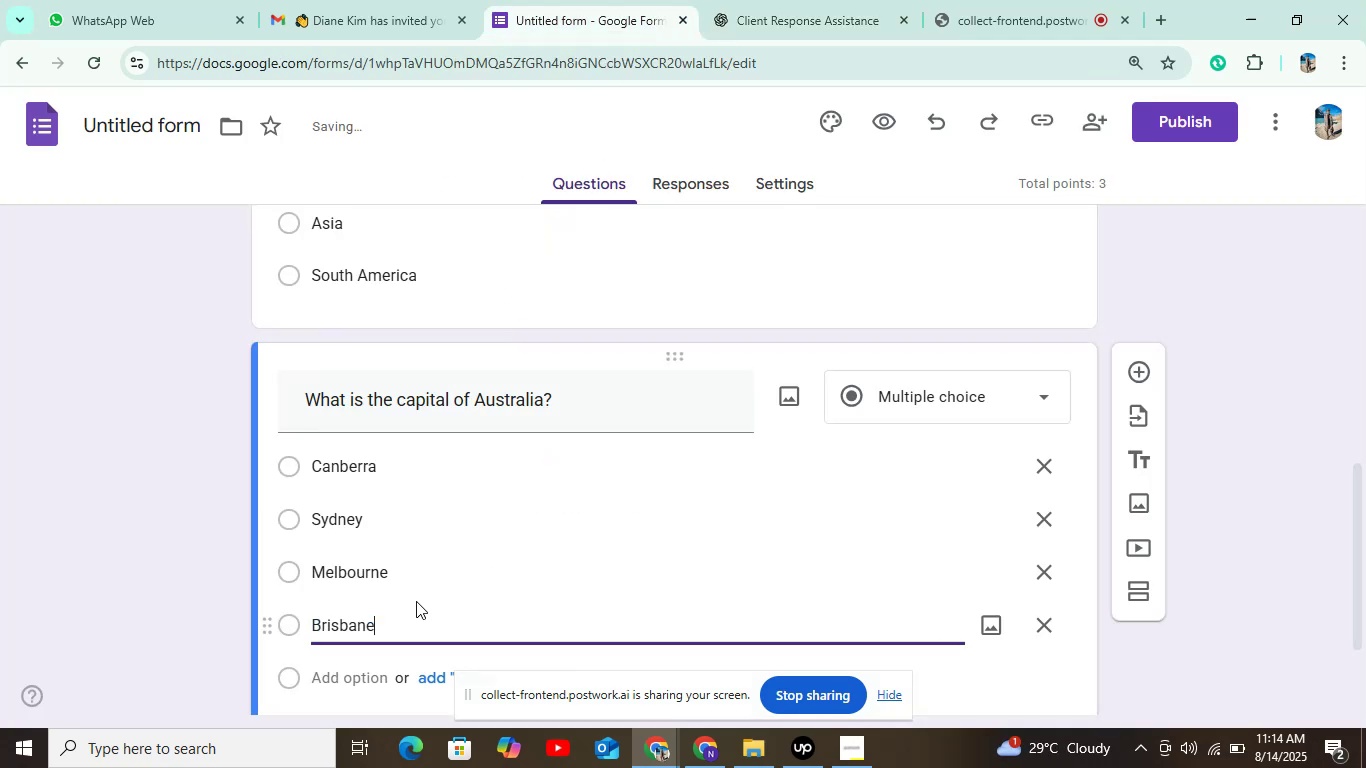 
scroll: coordinate [432, 568], scroll_direction: down, amount: 3.0
 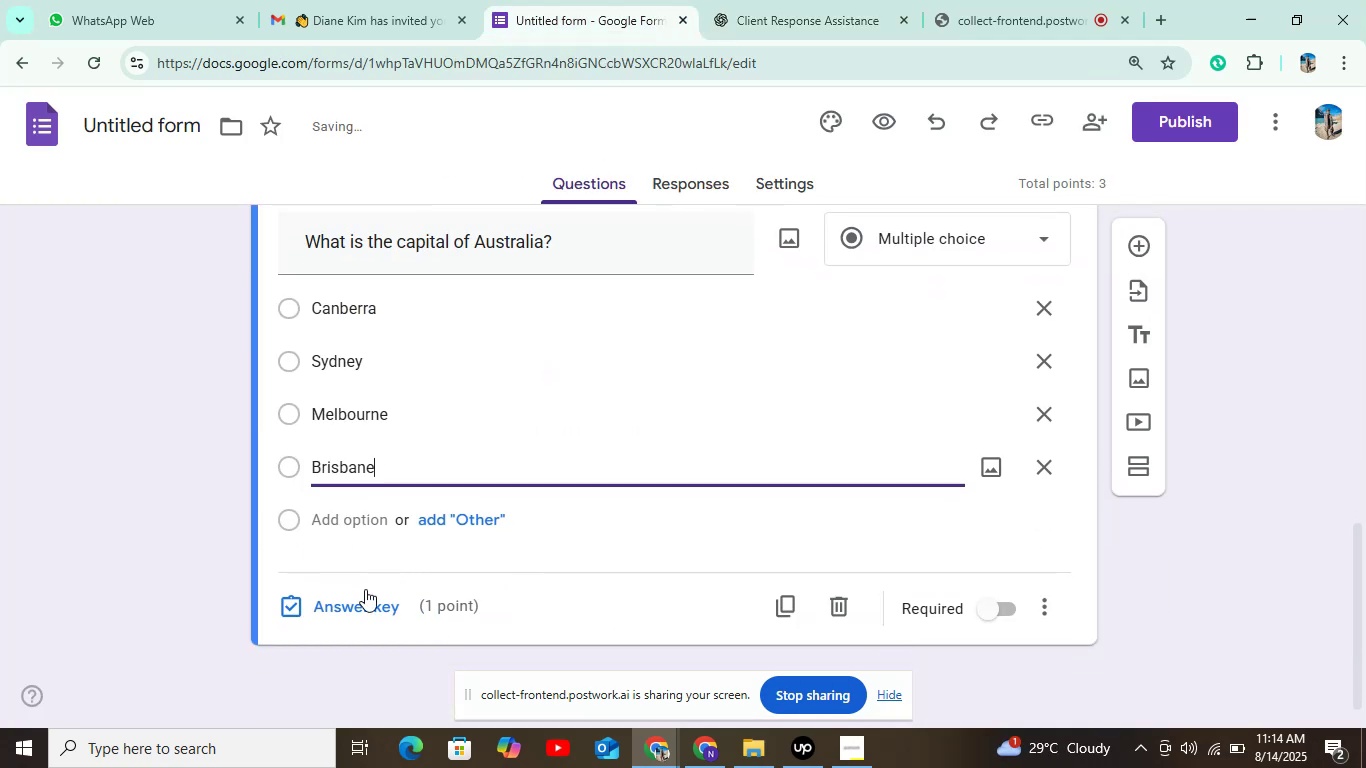 
left_click([365, 596])
 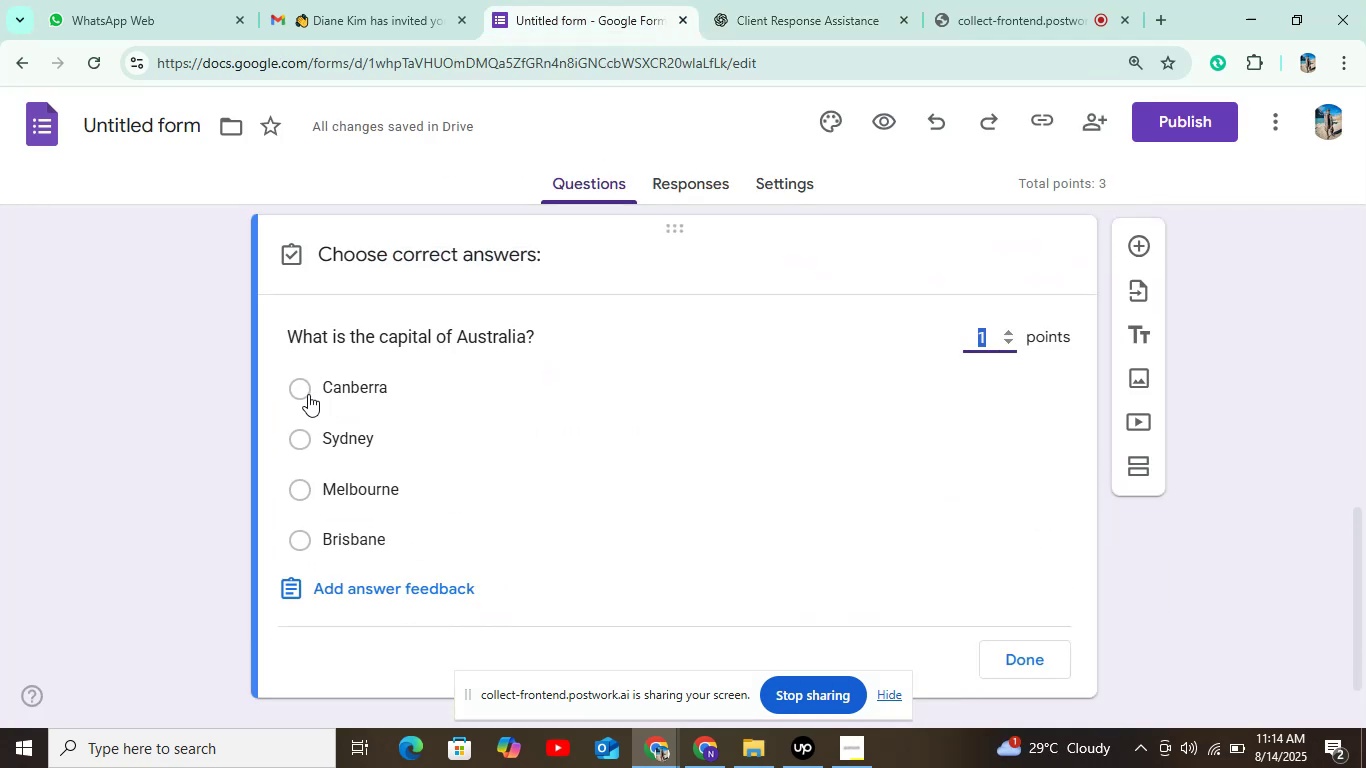 
left_click([308, 393])
 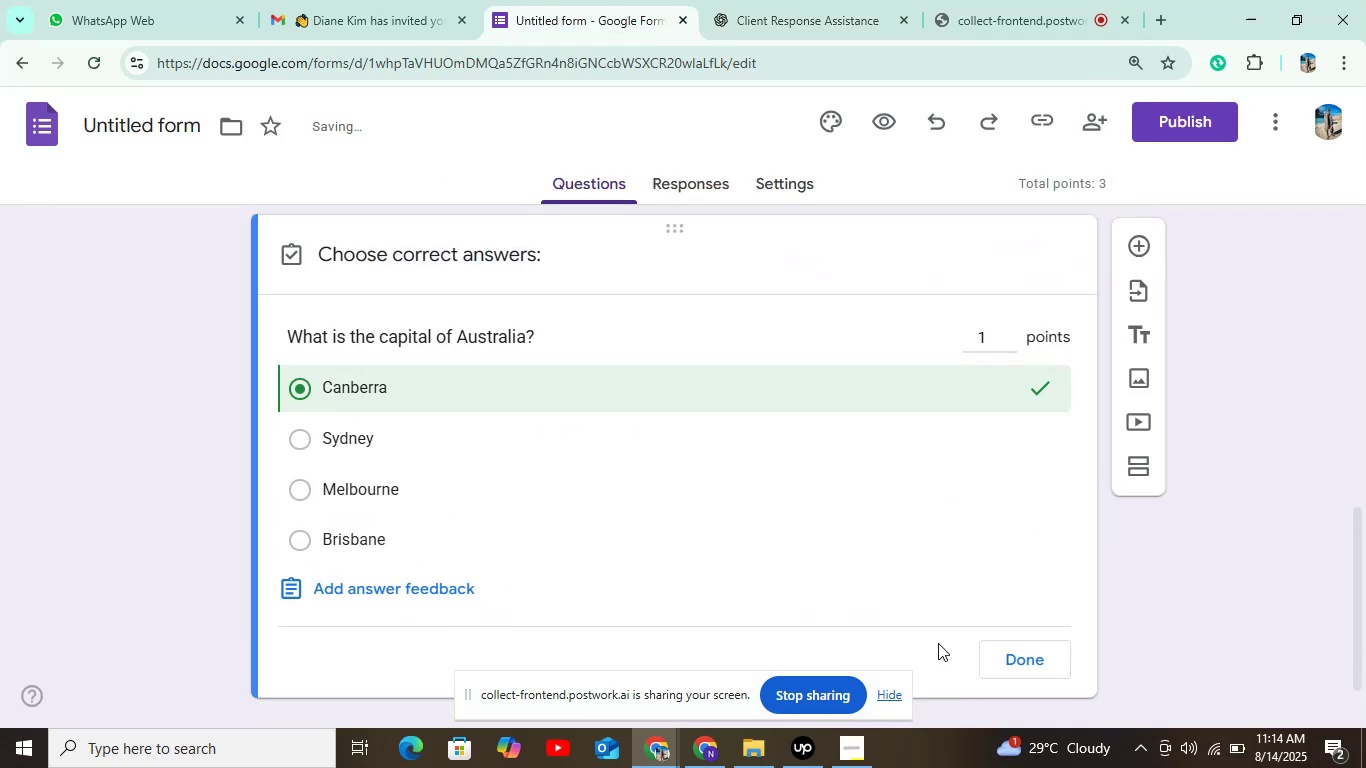 
left_click([995, 655])
 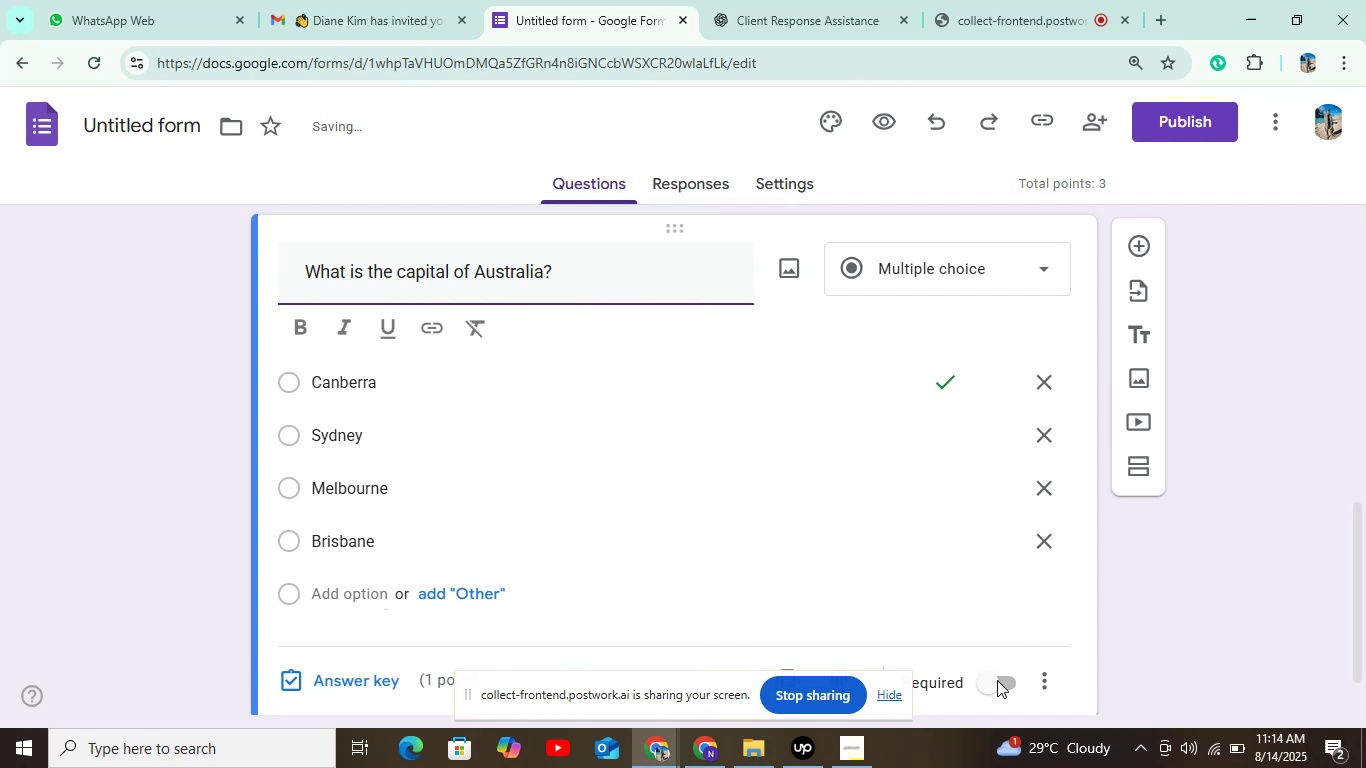 
scroll: coordinate [989, 628], scroll_direction: down, amount: 3.0
 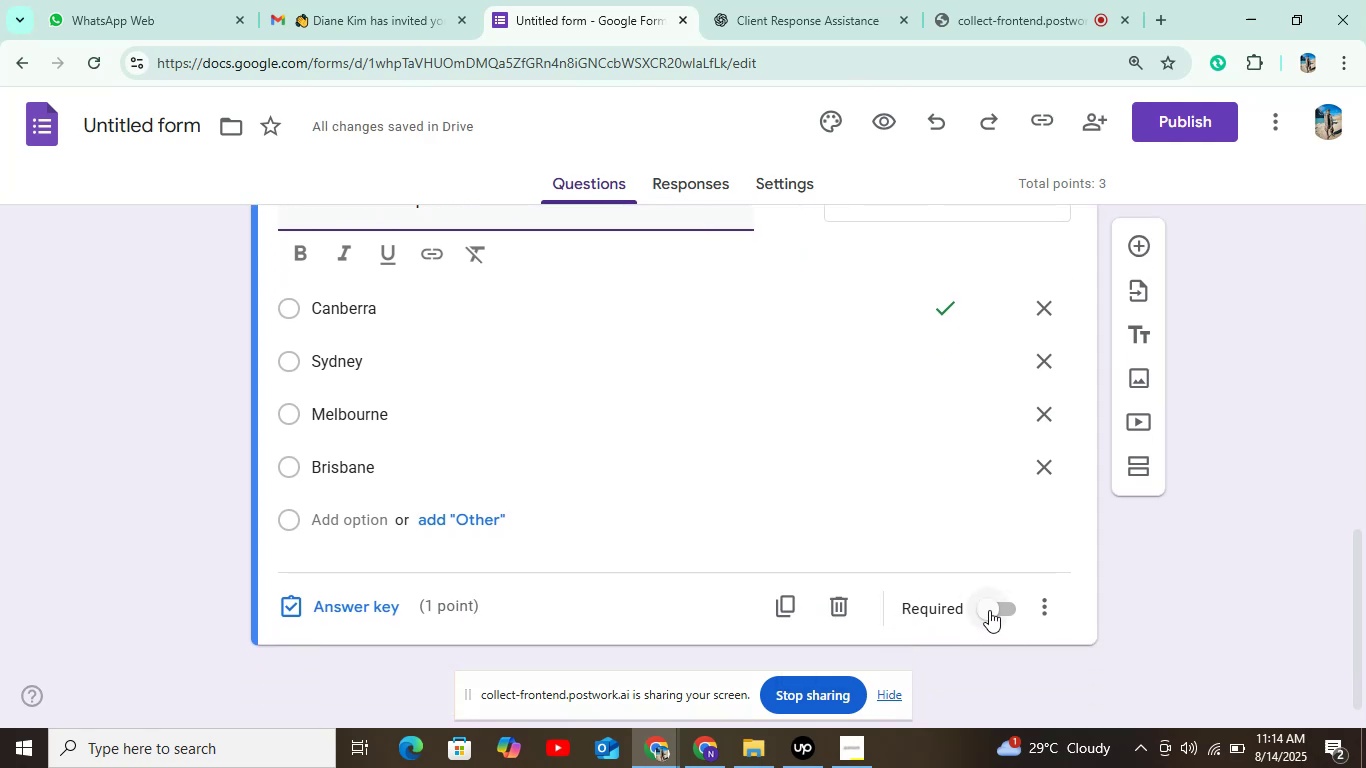 
left_click([989, 610])
 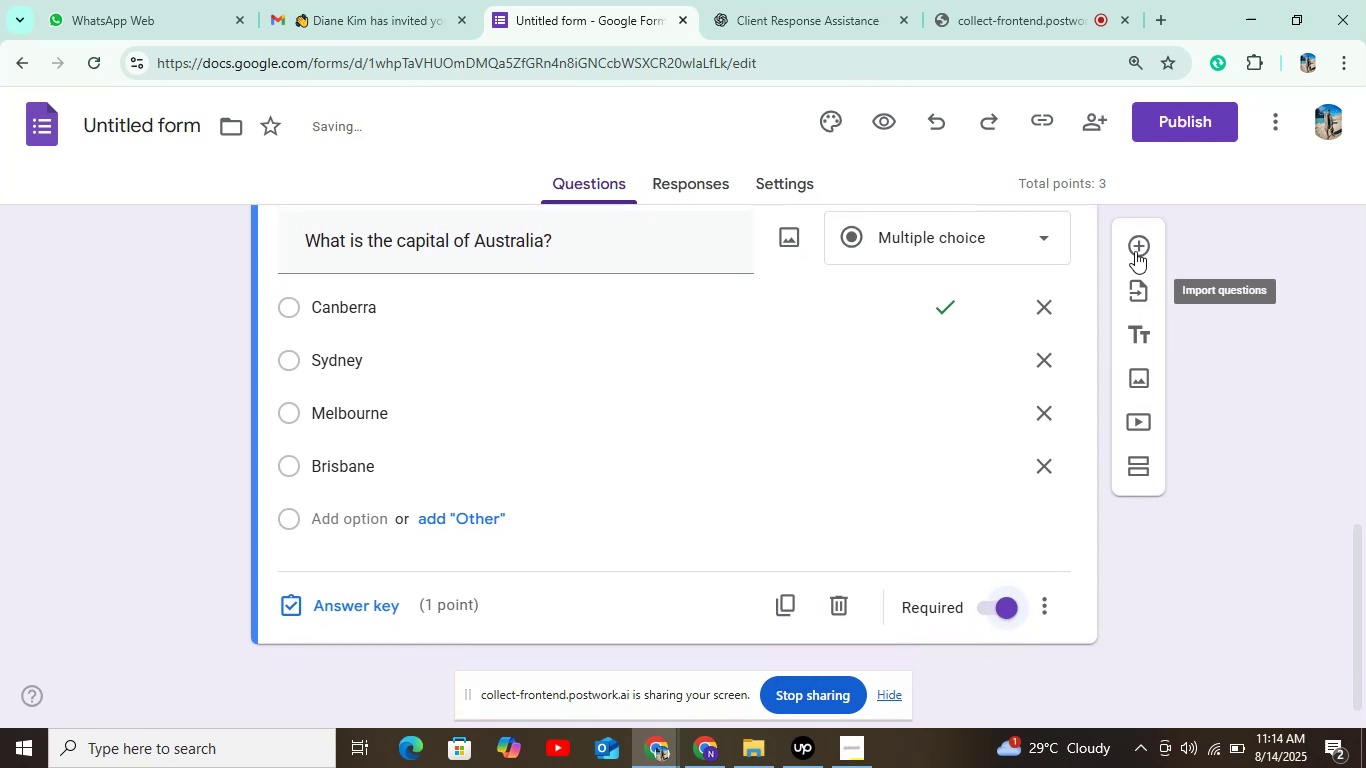 
left_click([1135, 248])
 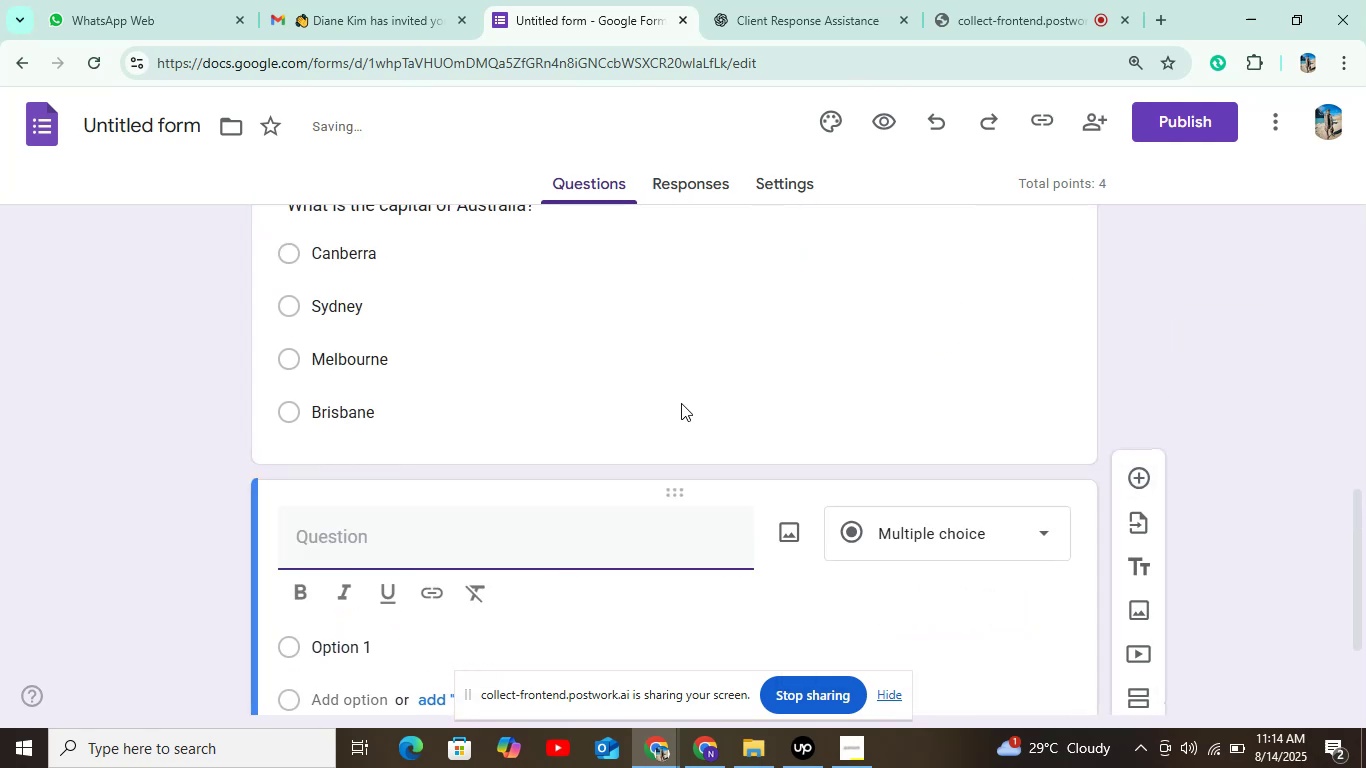 
scroll: coordinate [661, 406], scroll_direction: down, amount: 3.0
 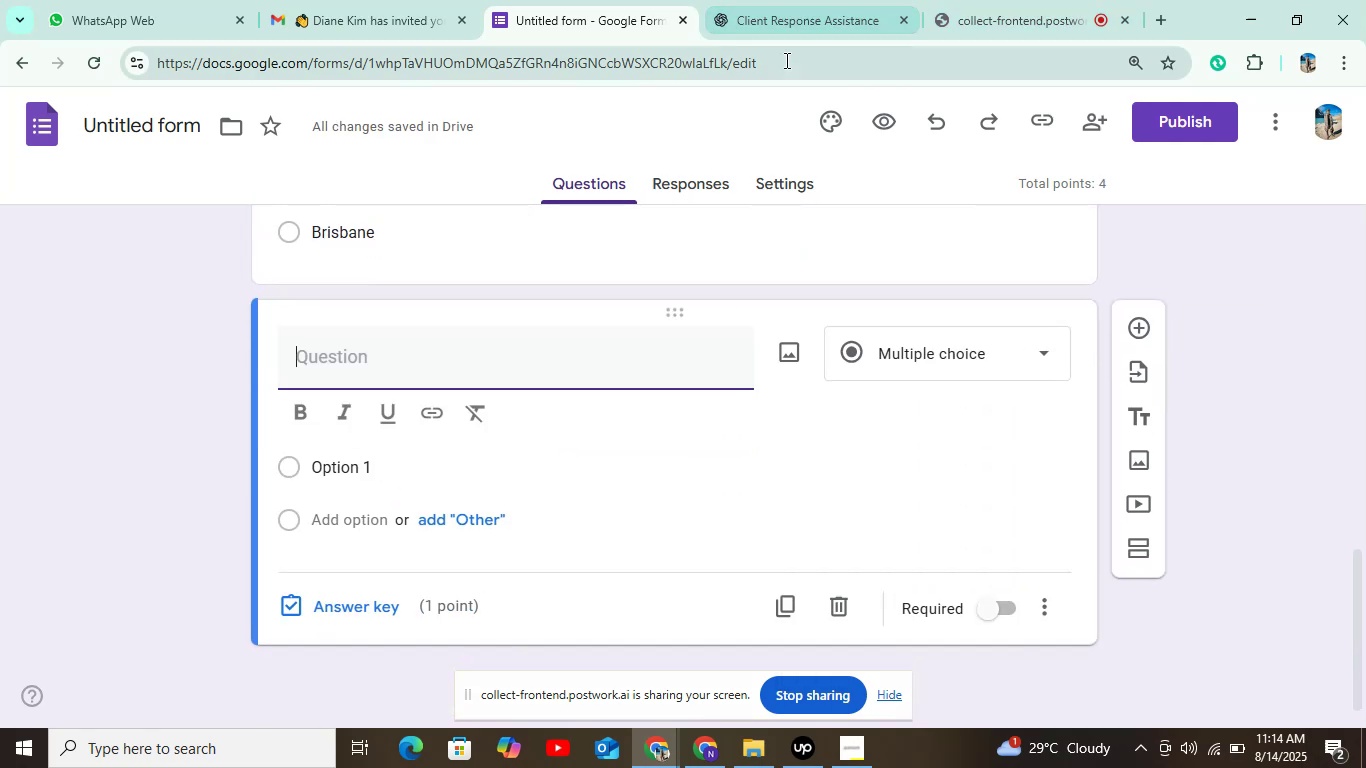 
left_click([790, 9])
 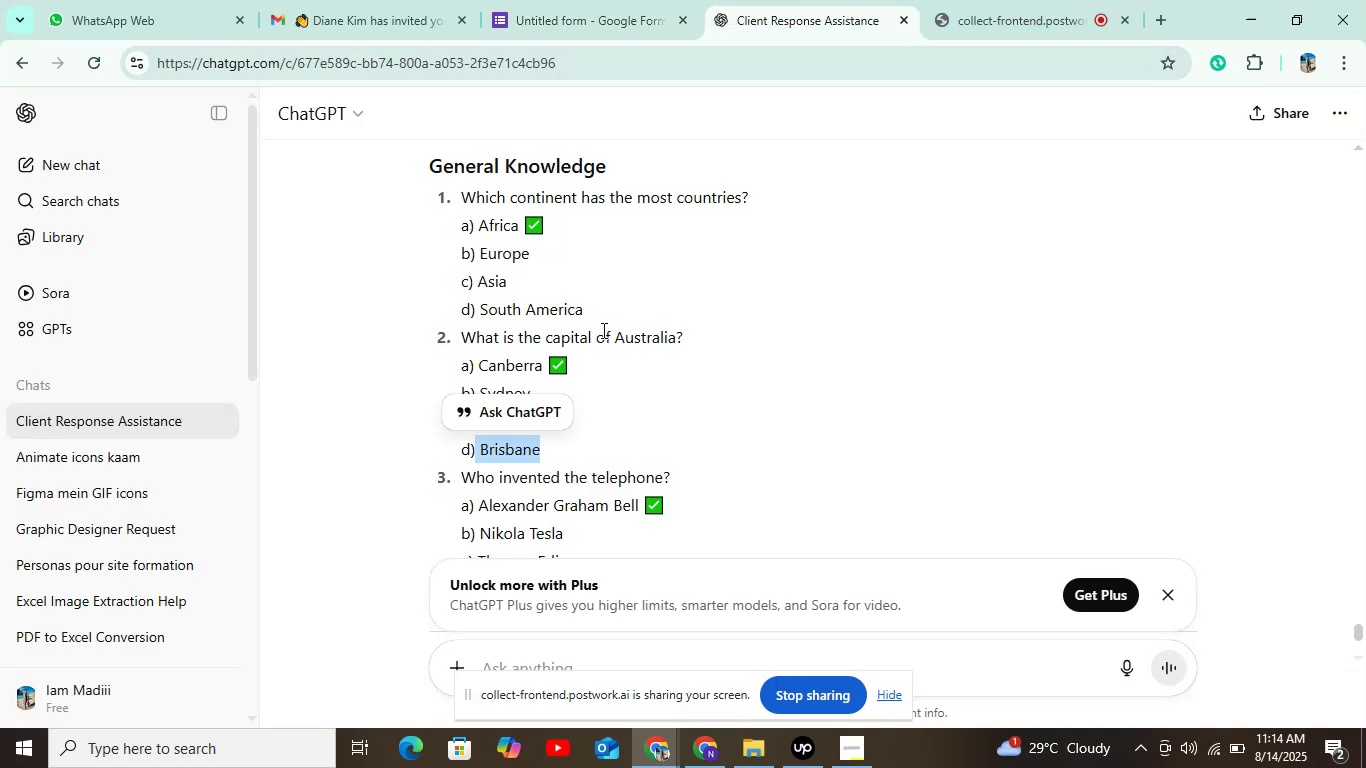 
scroll: coordinate [575, 422], scroll_direction: down, amount: 2.0
 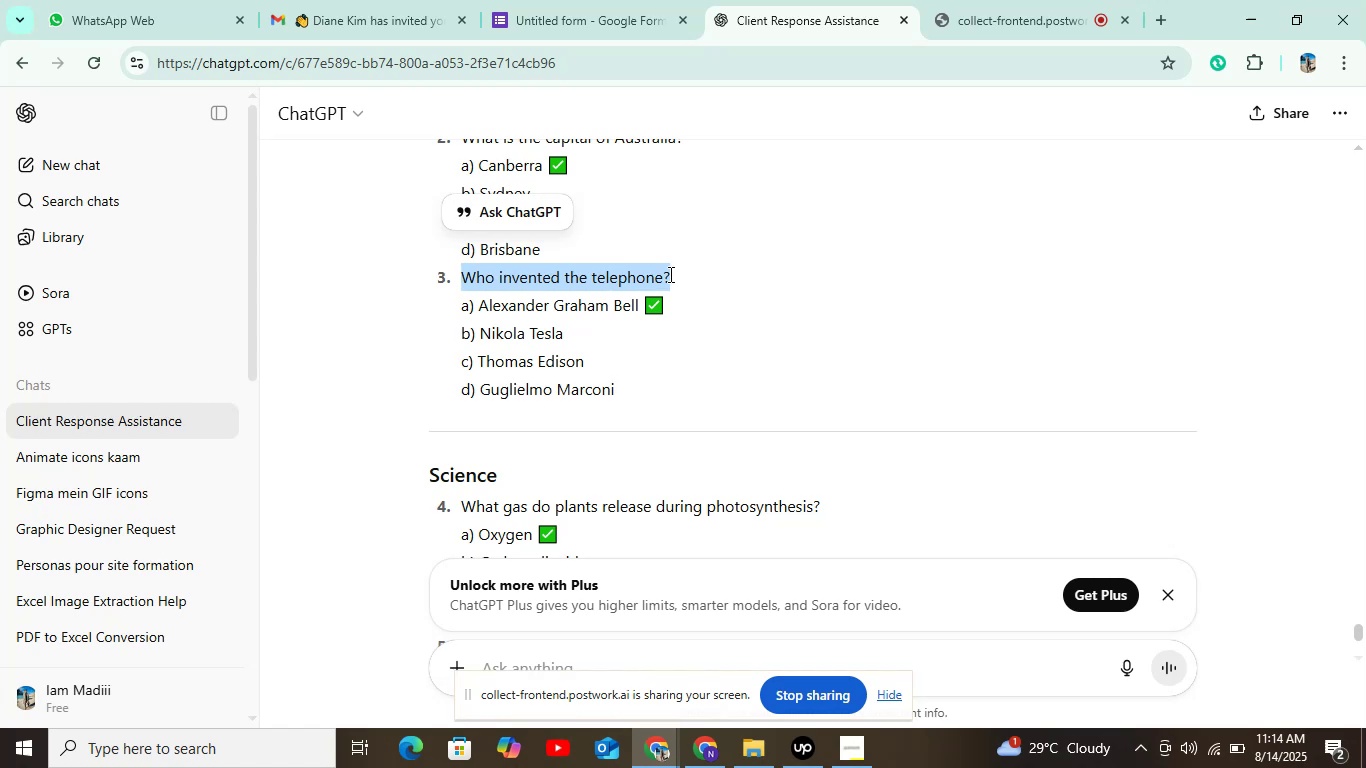 
key(Control+C)
 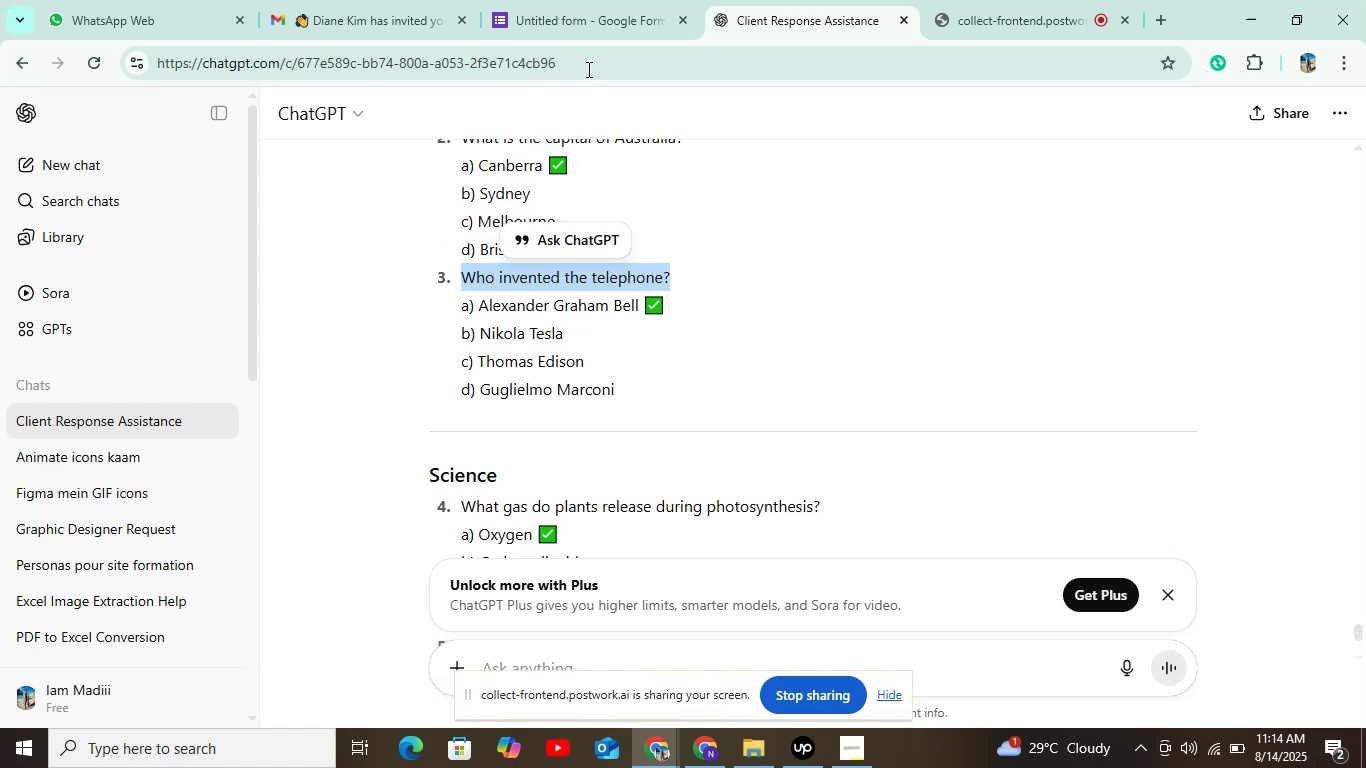 
left_click([566, 25])
 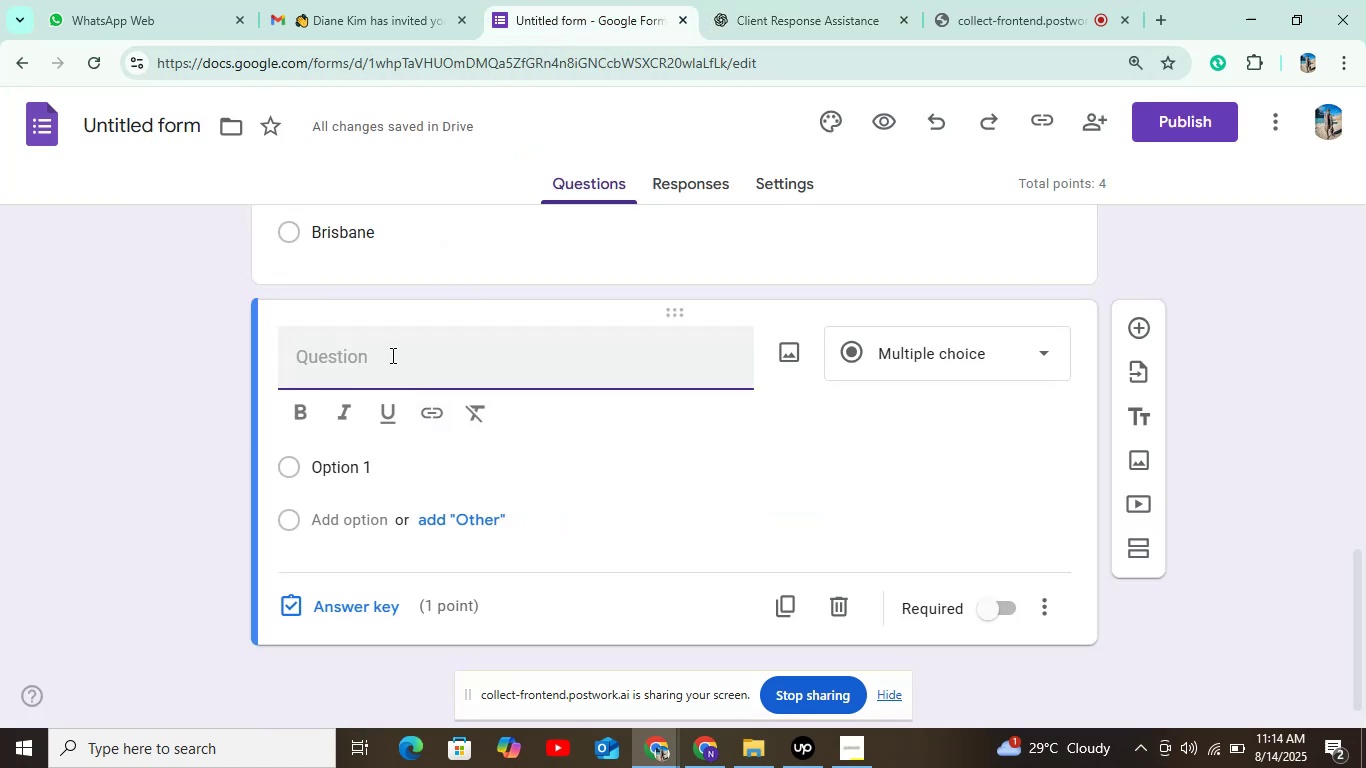 
key(Control+V)
 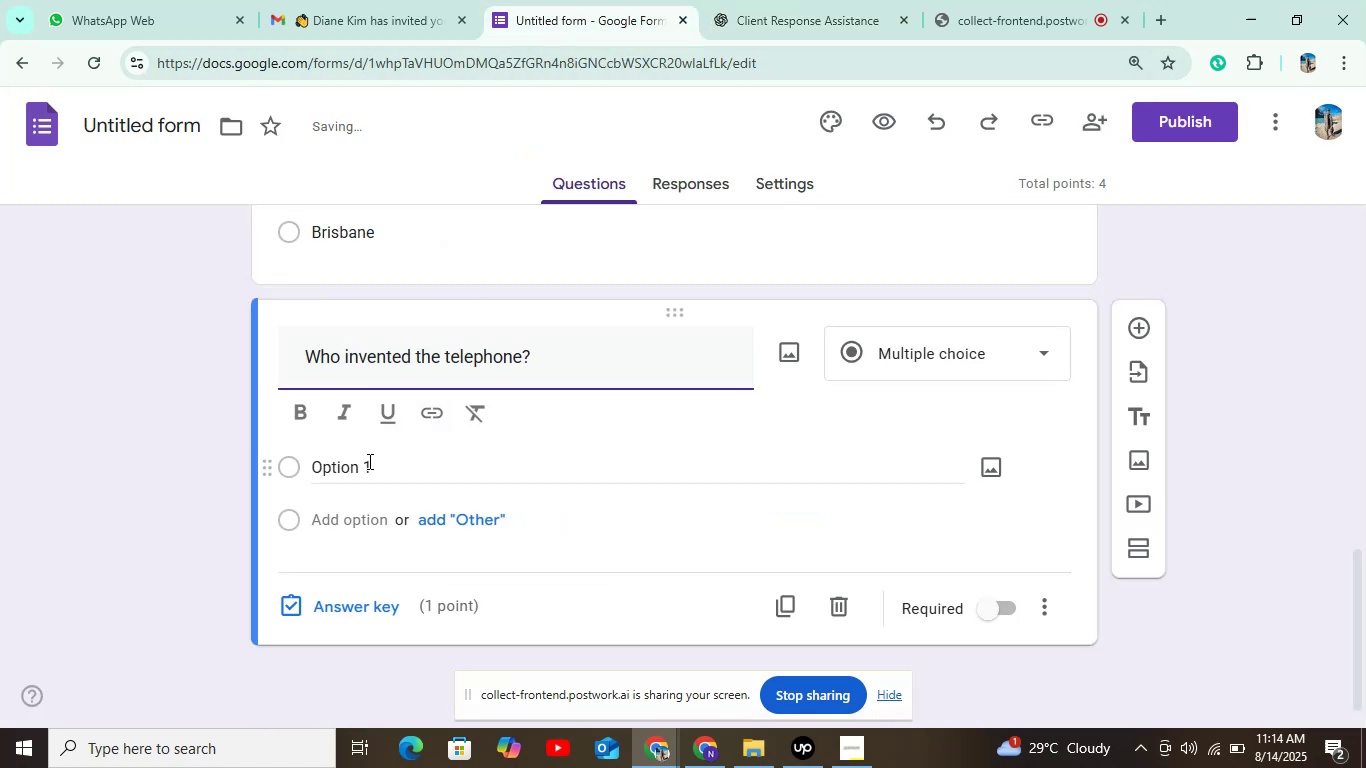 
left_click([365, 464])
 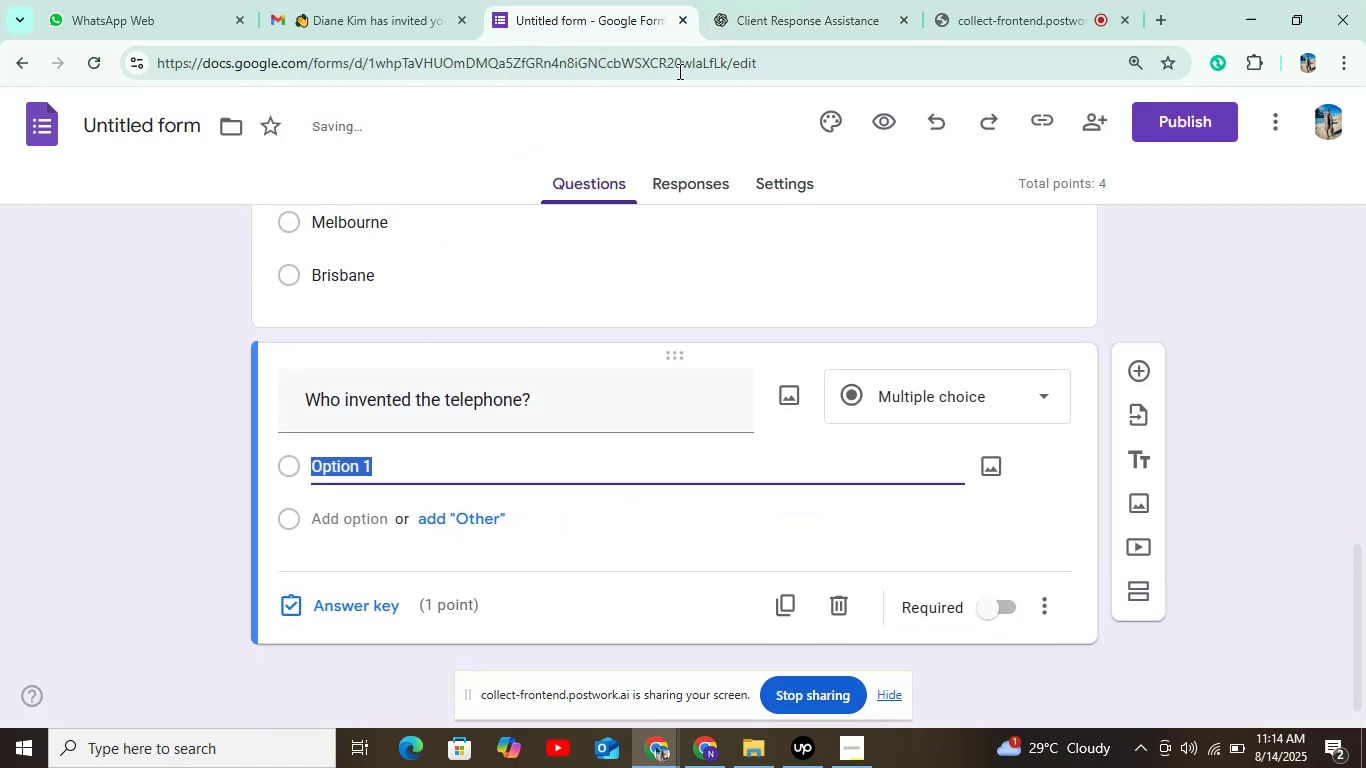 
left_click([735, 30])
 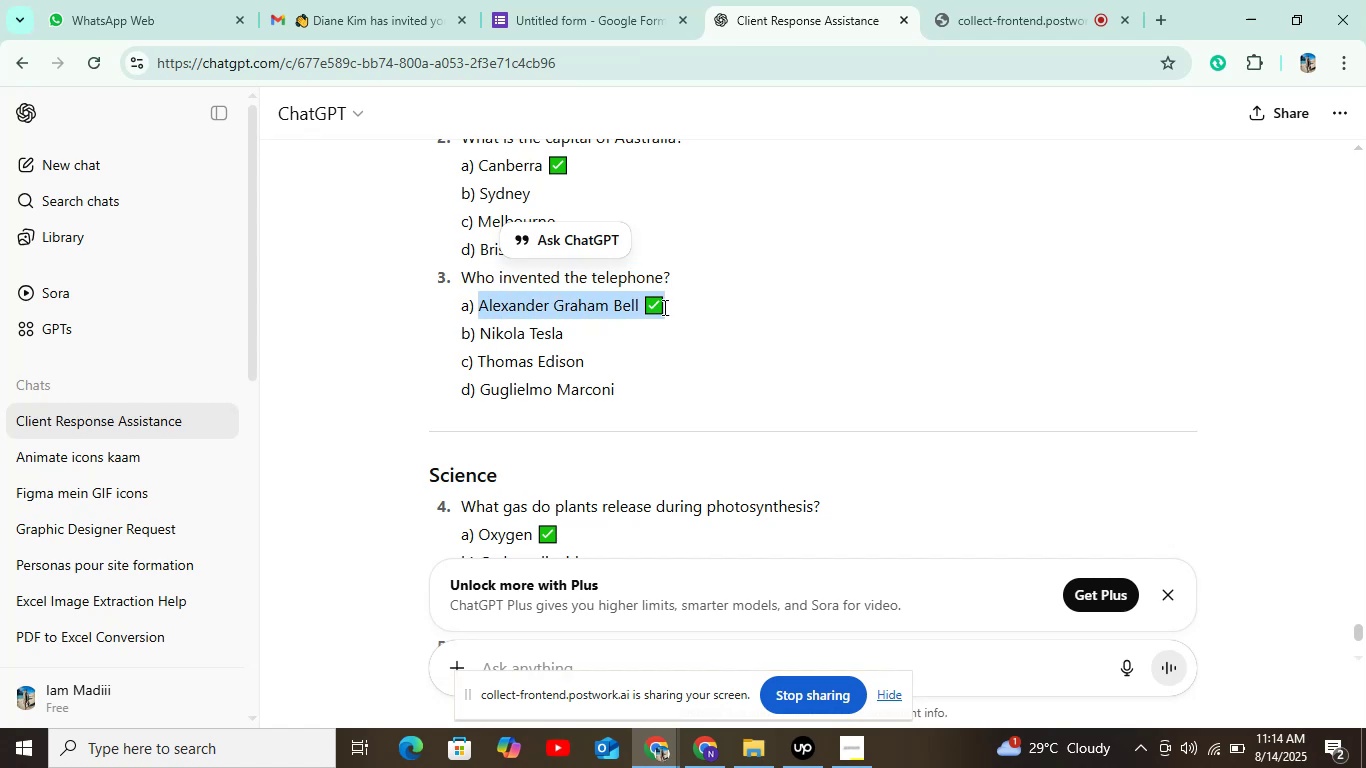 
wait(5.13)
 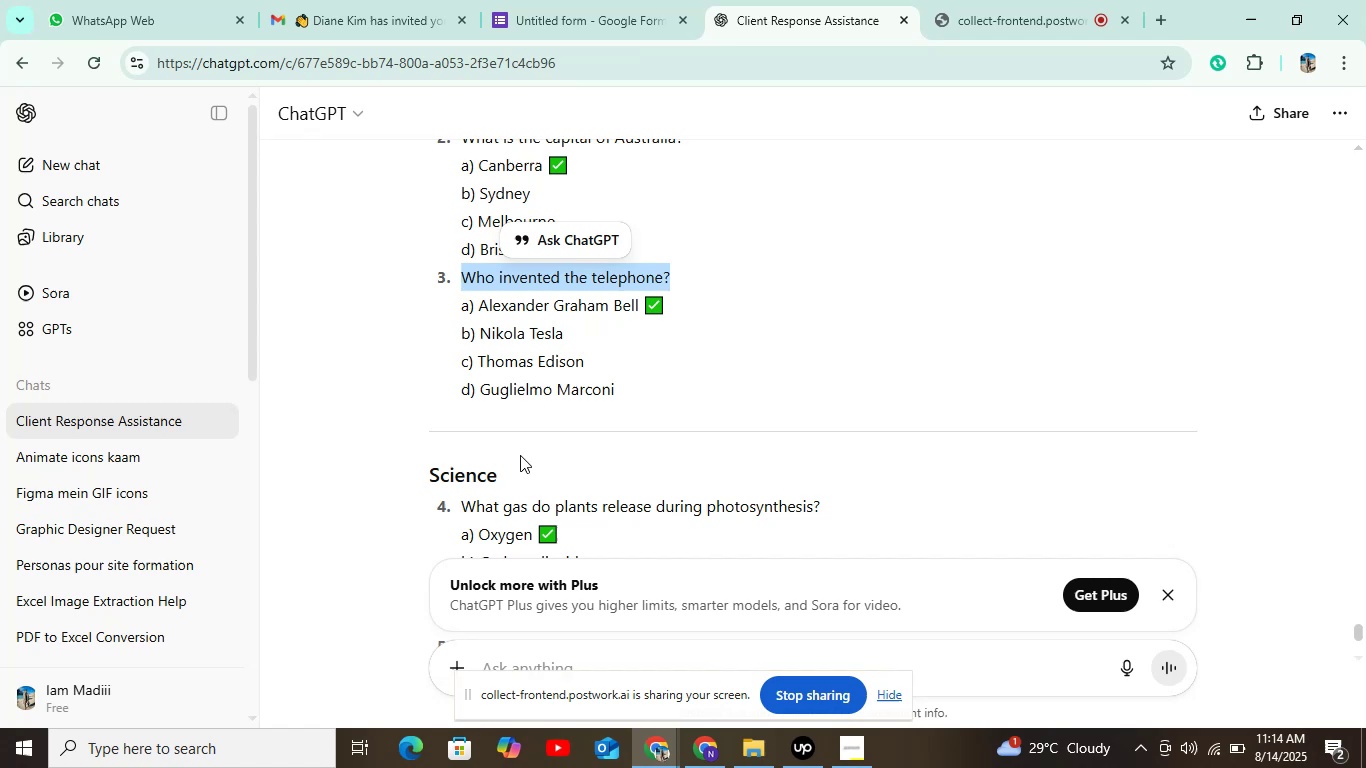 
key(Control+C)
 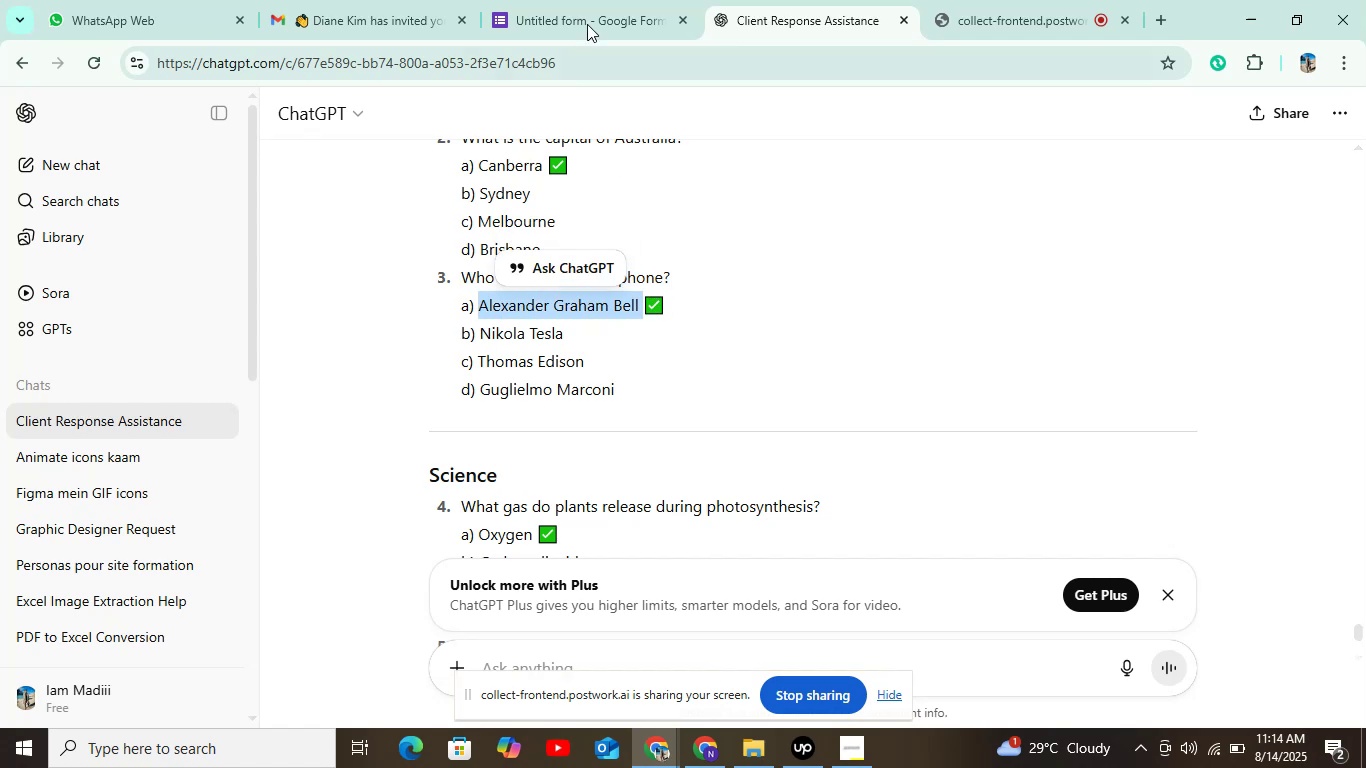 
left_click([583, 0])
 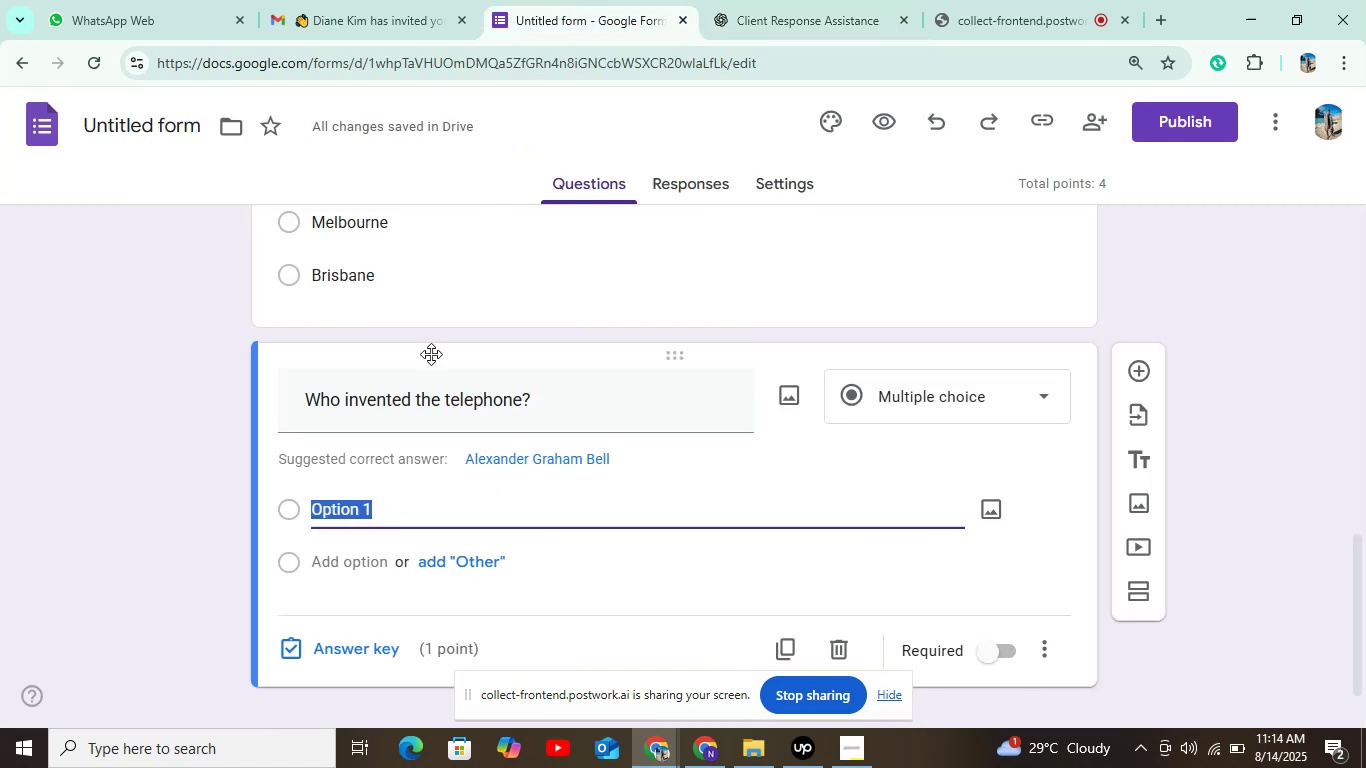 
key(Control+V)
 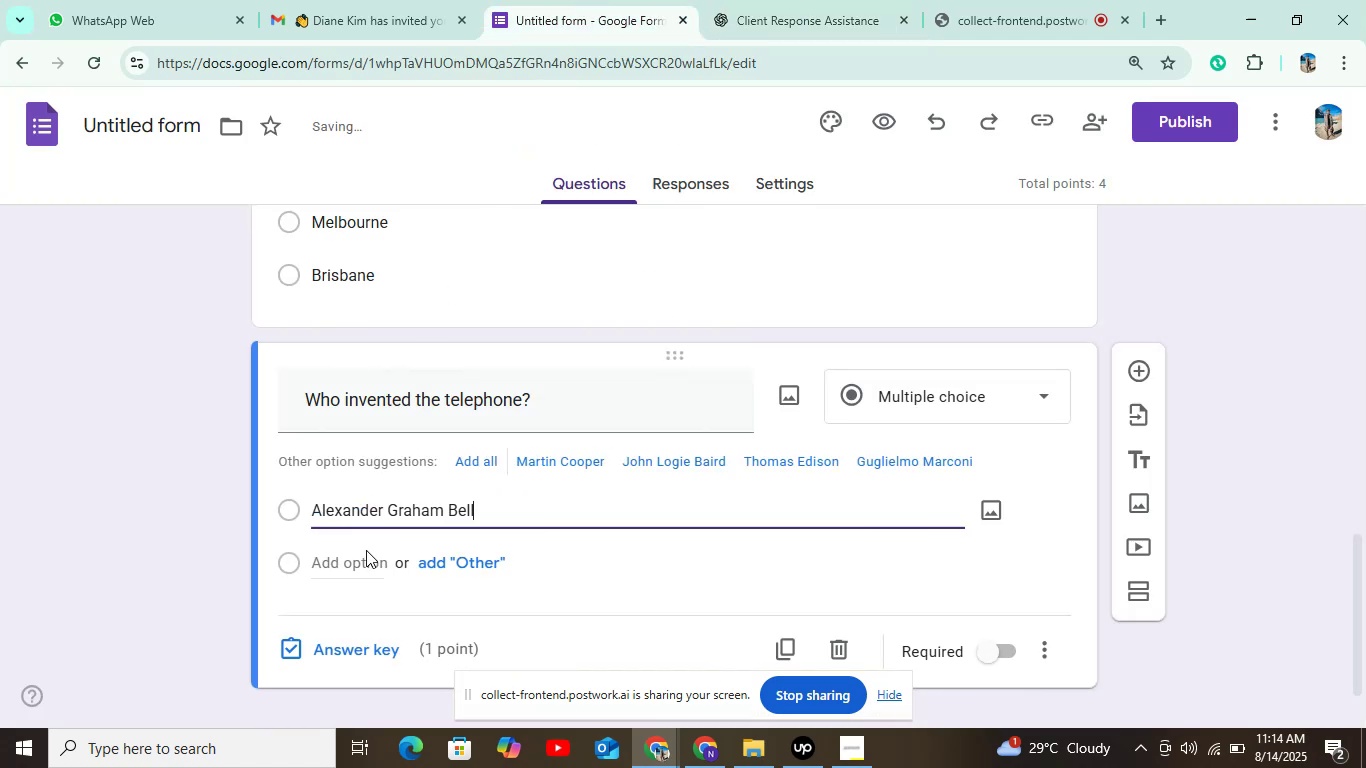 
left_click([361, 559])
 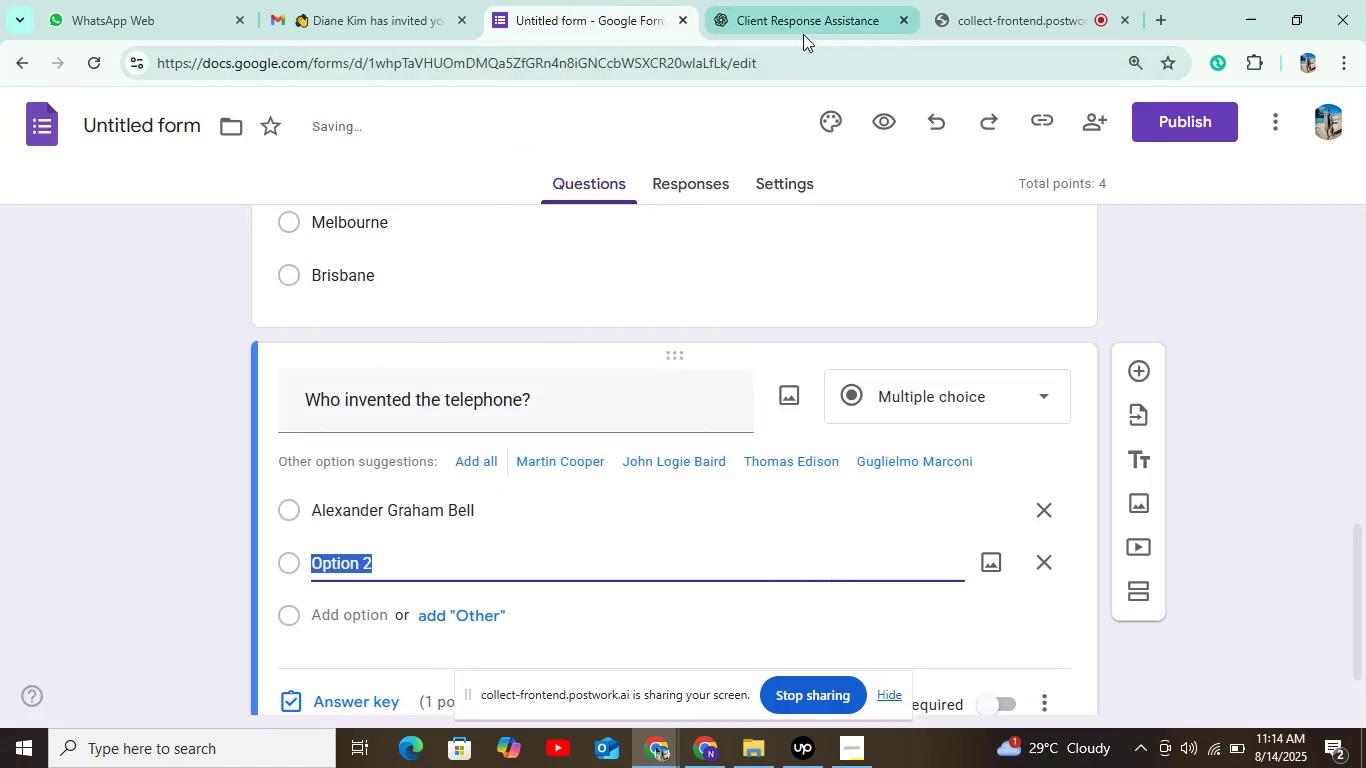 
left_click([803, 30])
 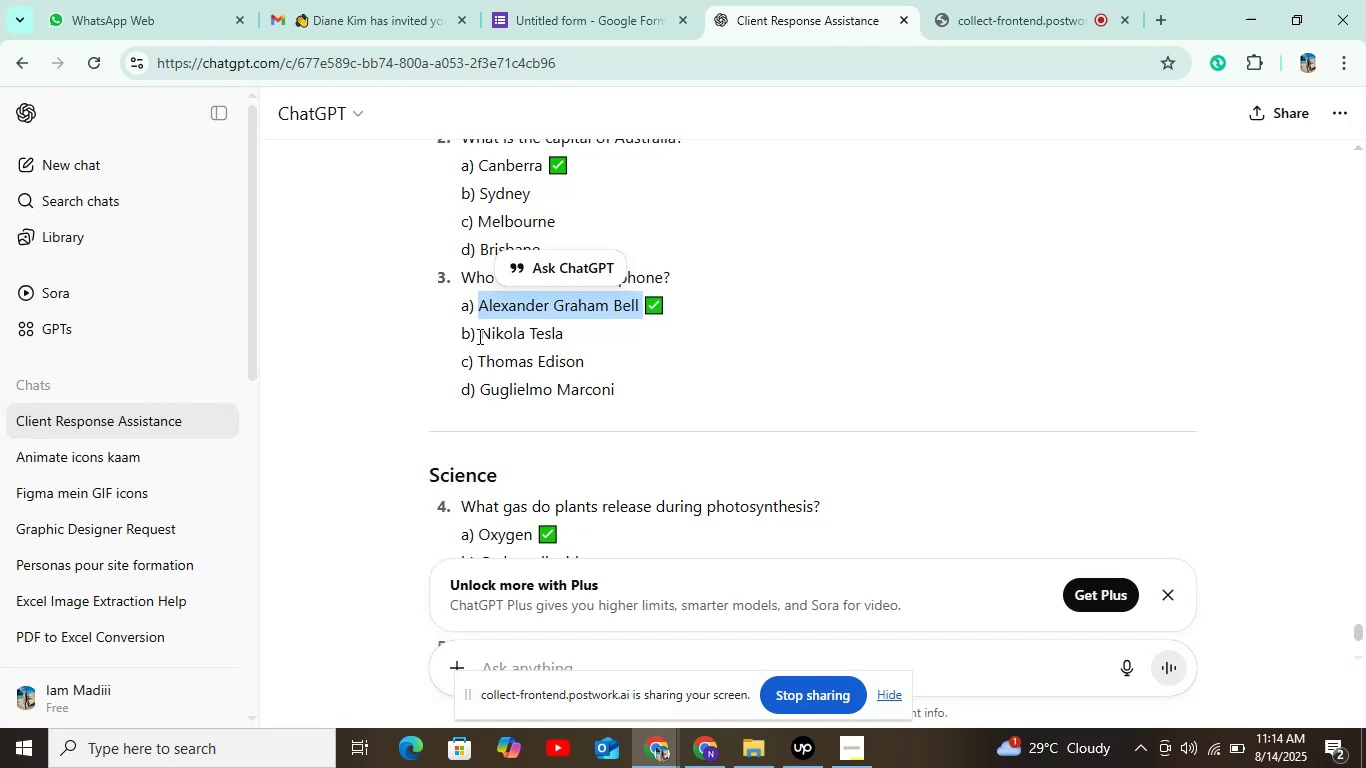 
key(Control+C)
 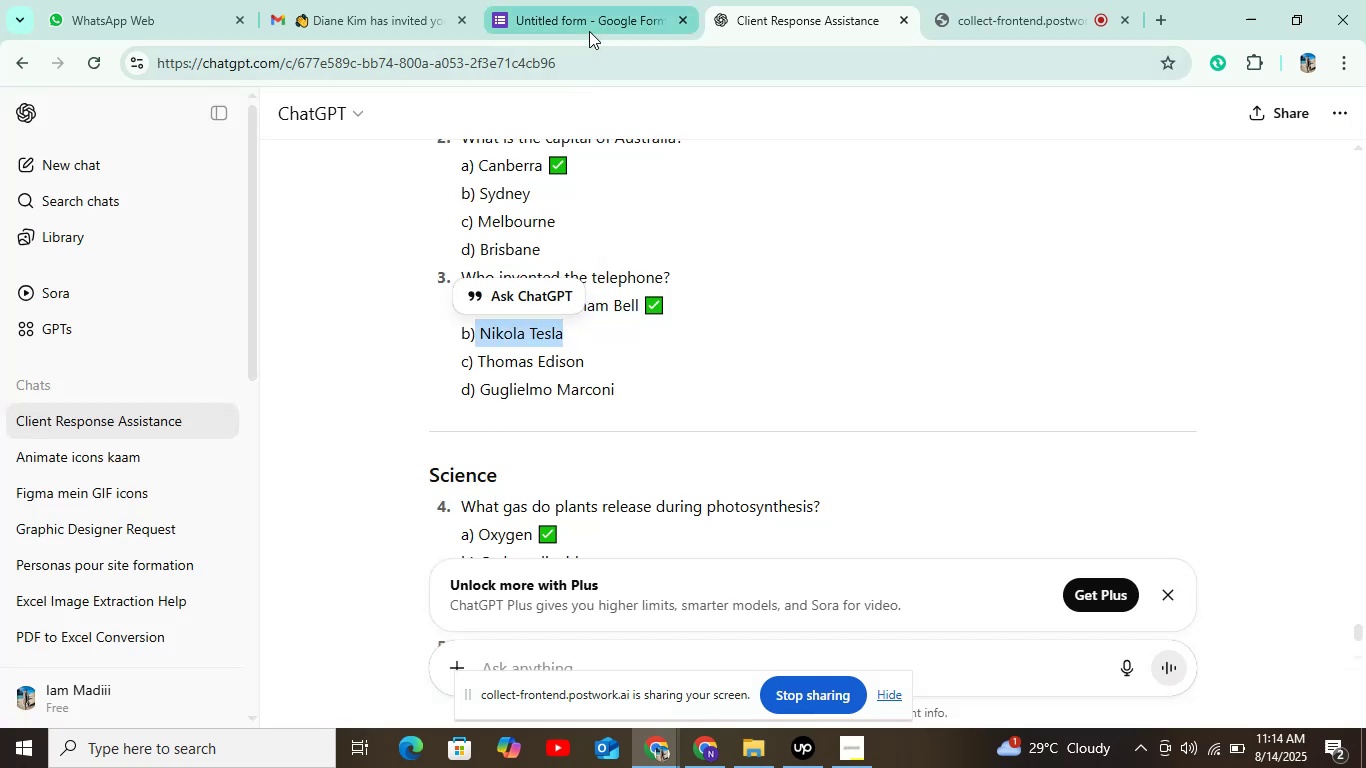 
left_click([589, 30])
 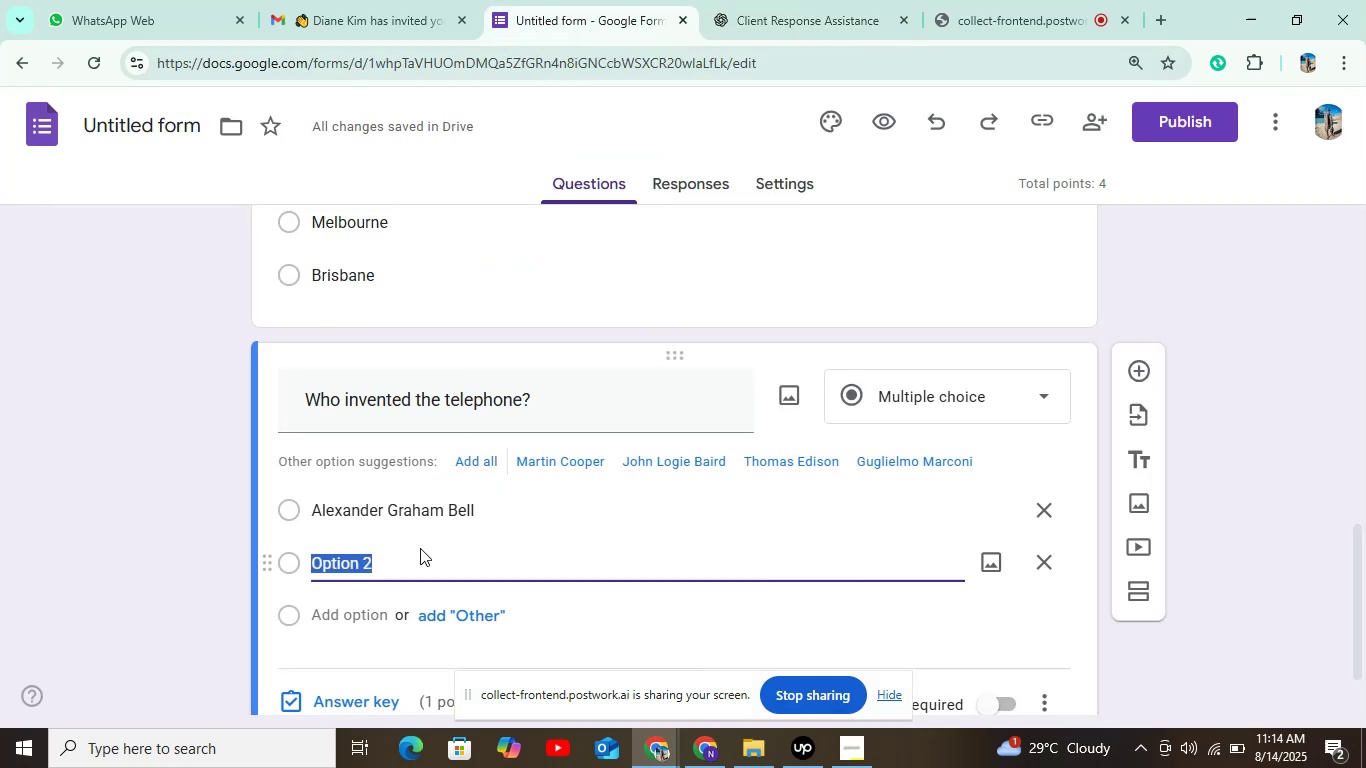 
key(Control+V)
 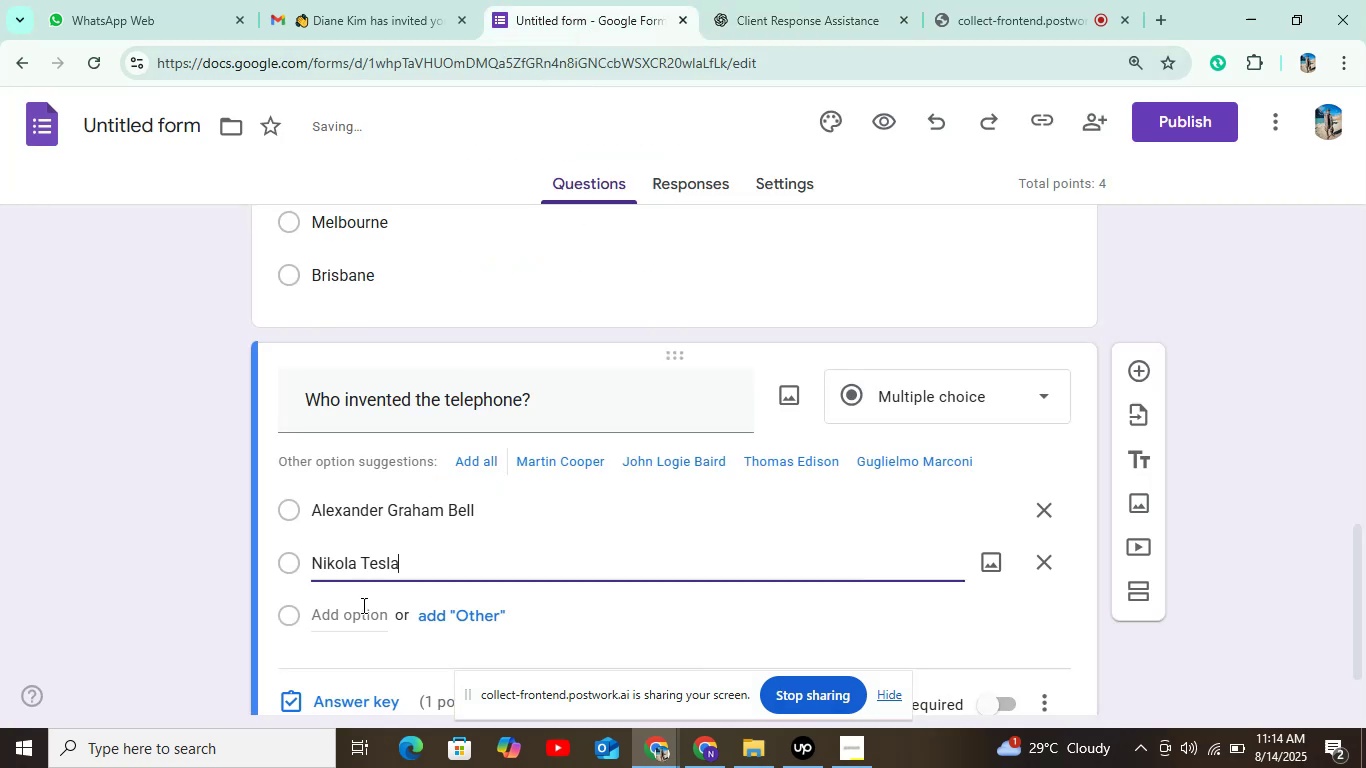 
left_click([360, 614])
 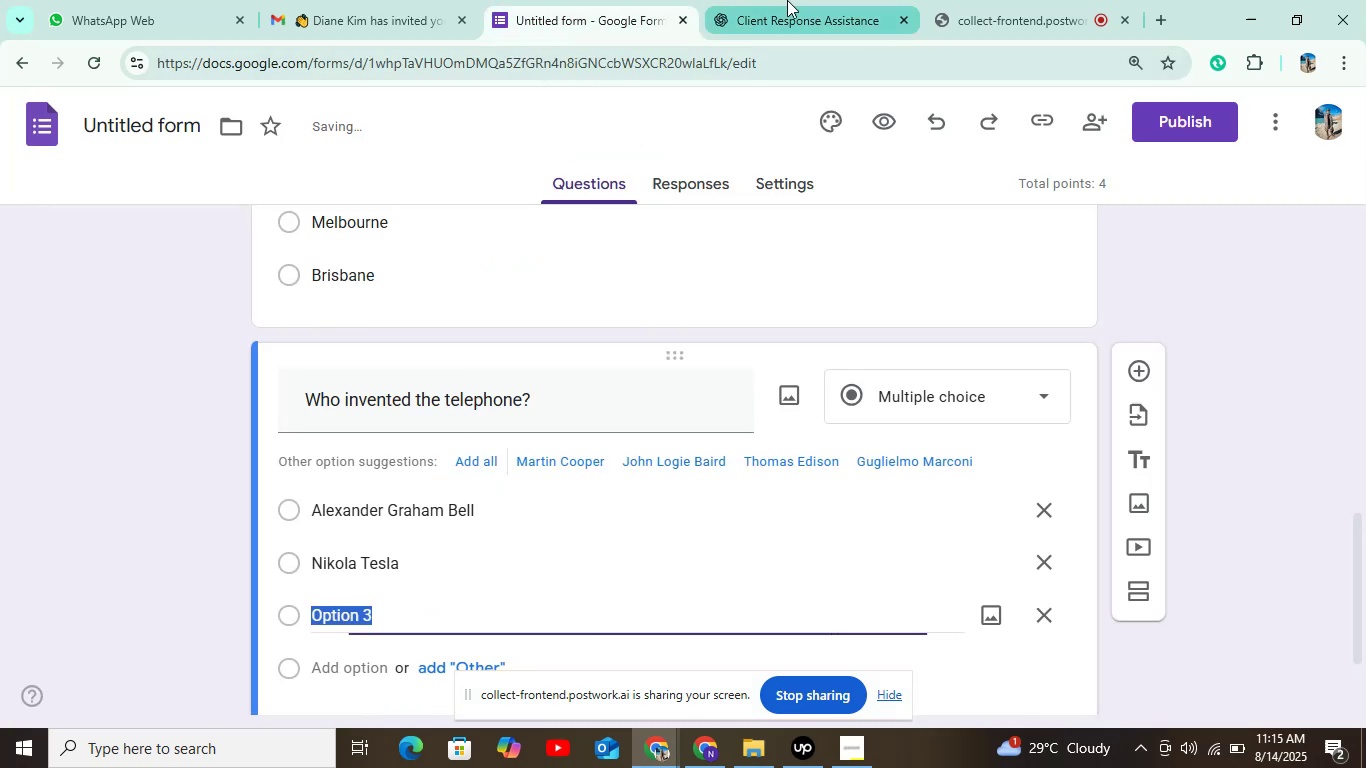 
left_click([782, 17])
 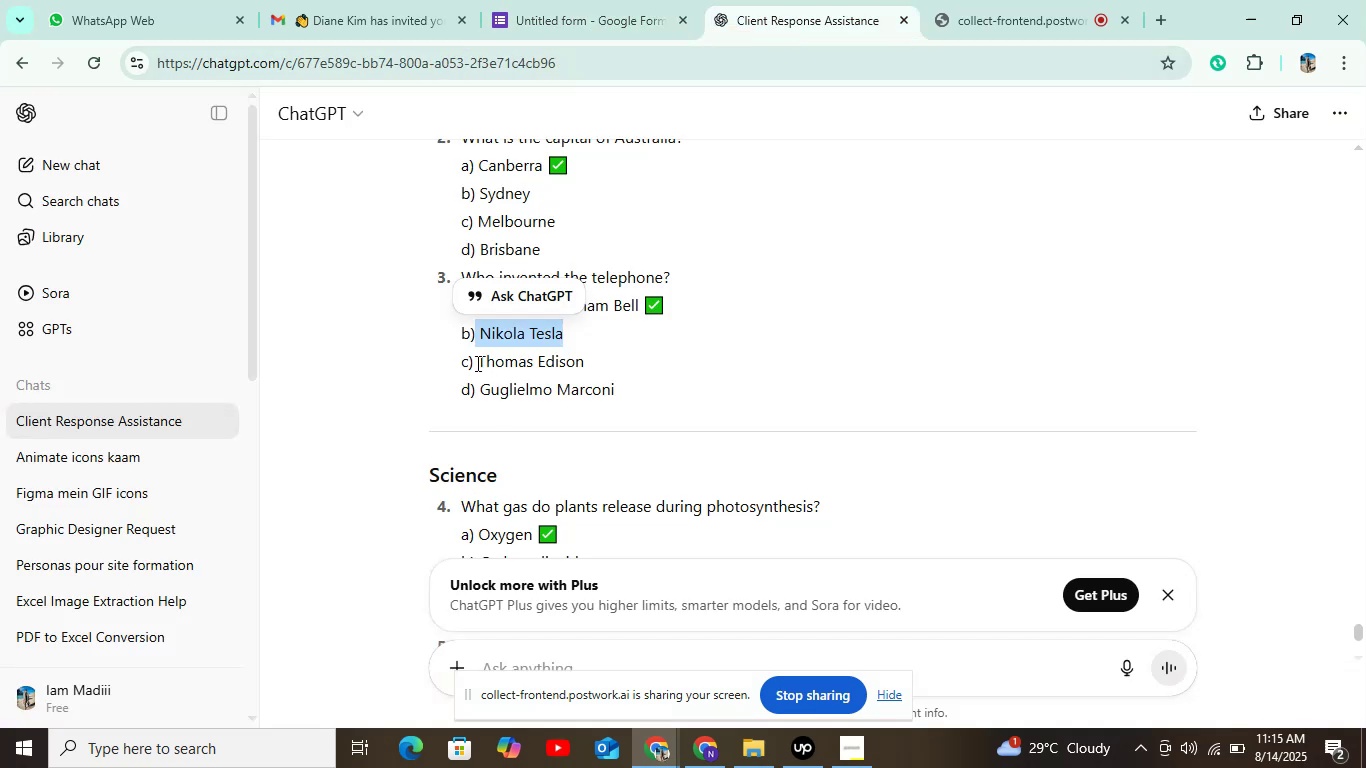 
key(Control+C)
 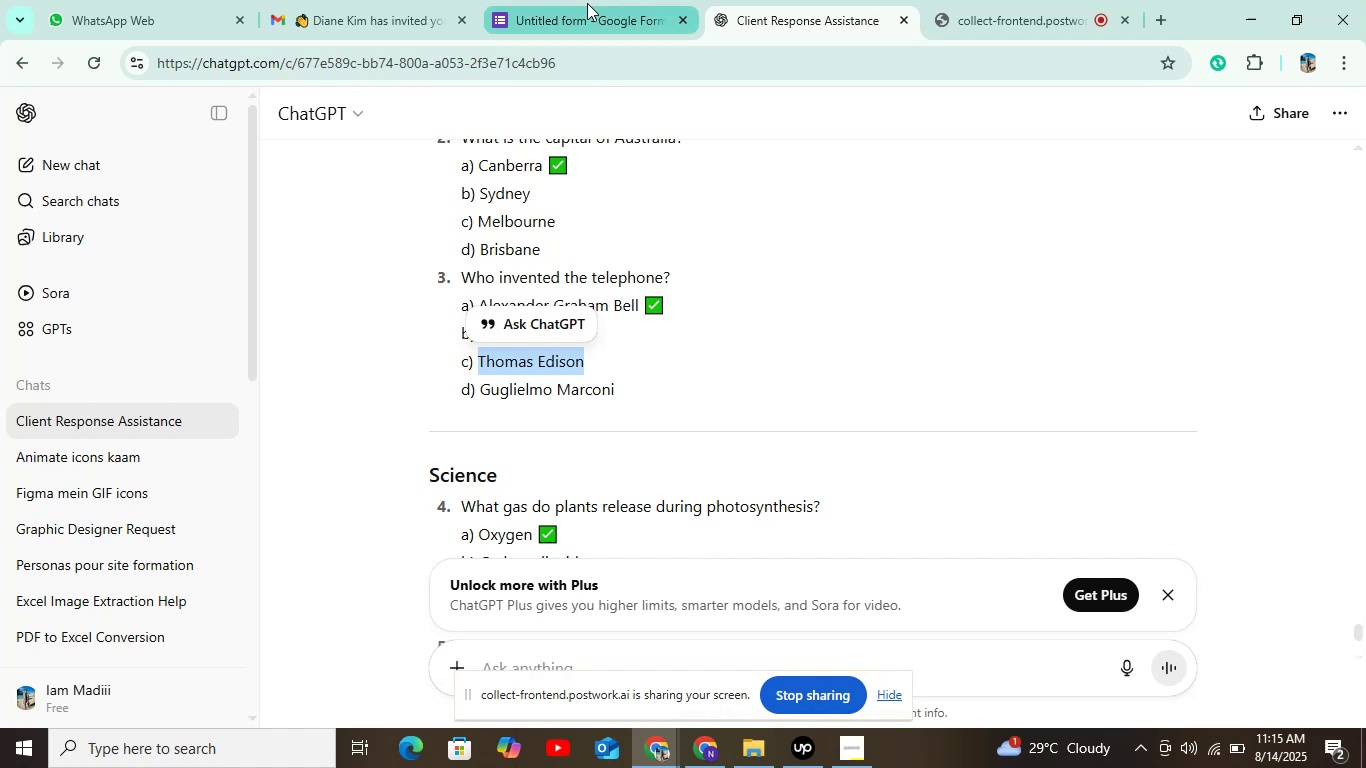 
left_click([585, 13])
 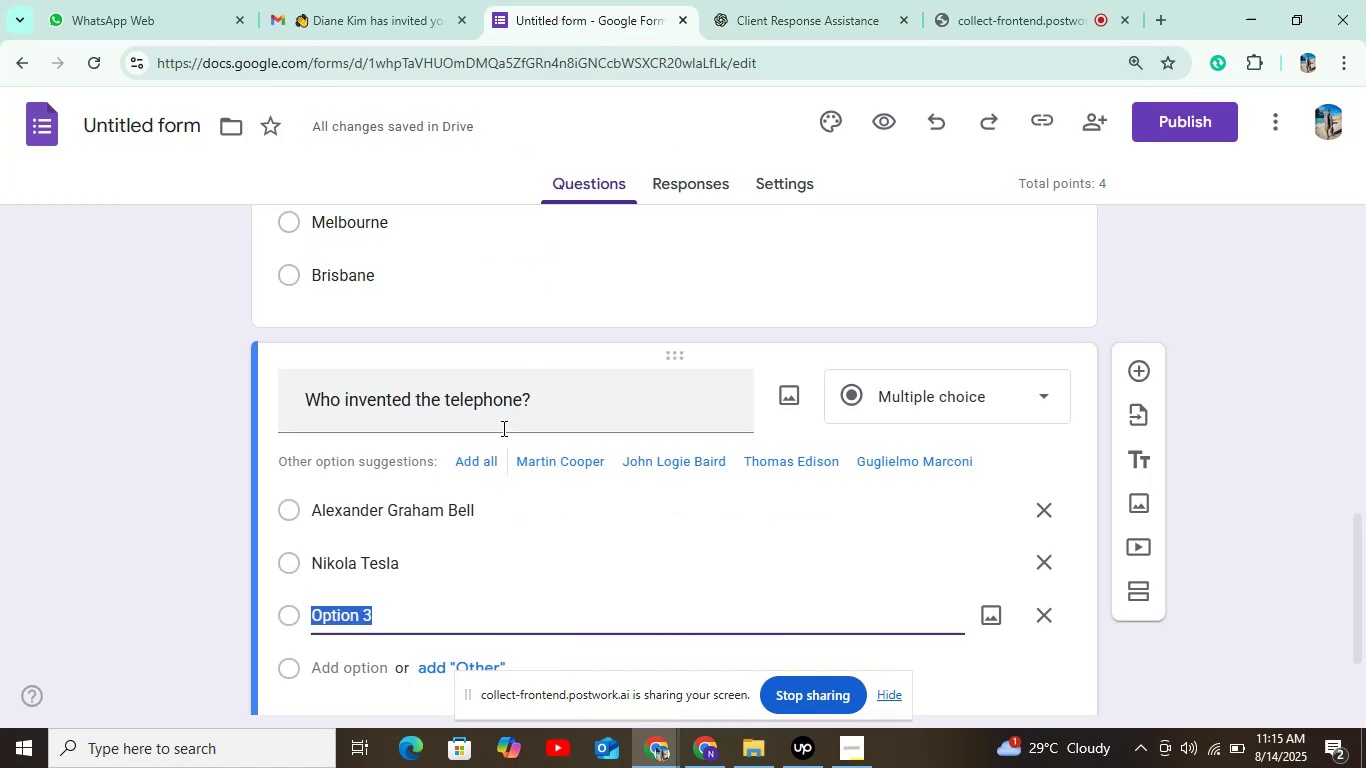 
key(Control+V)
 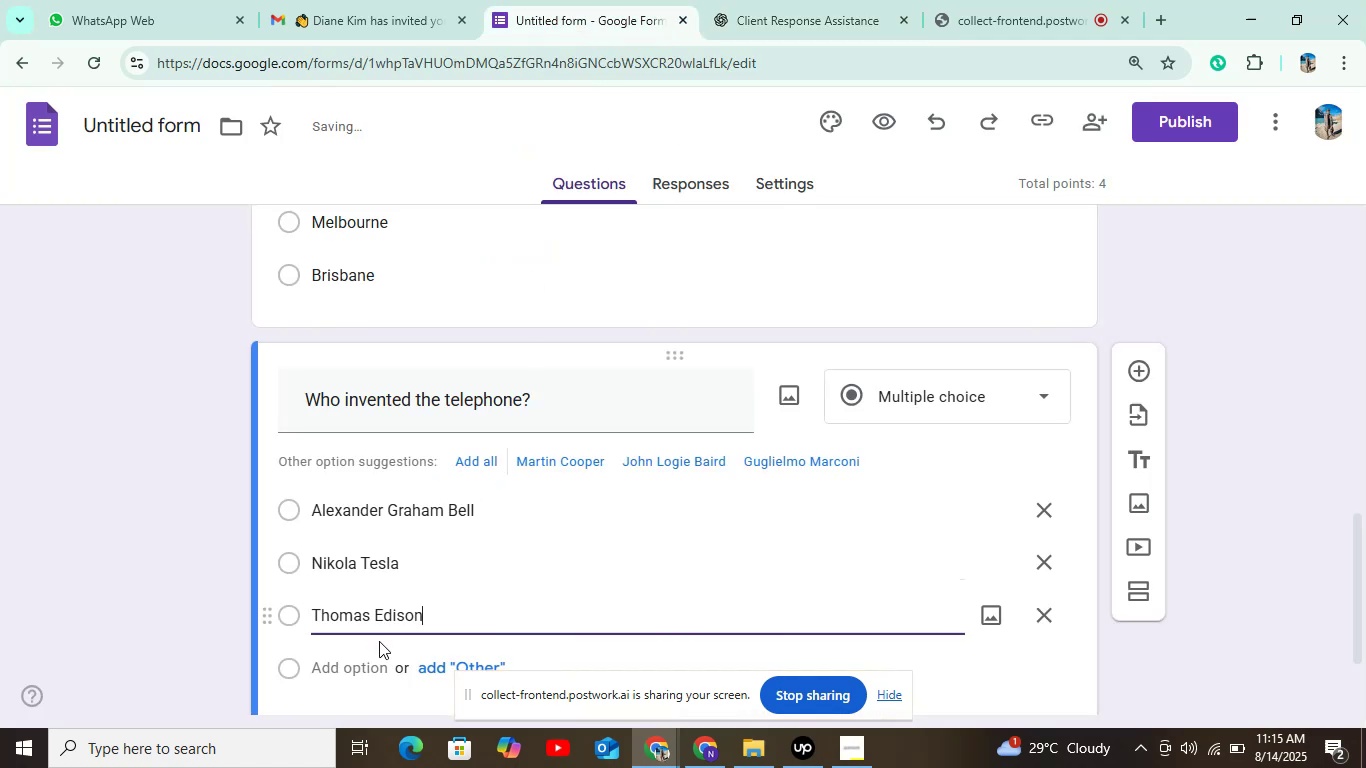 
scroll: coordinate [403, 592], scroll_direction: down, amount: 3.0
 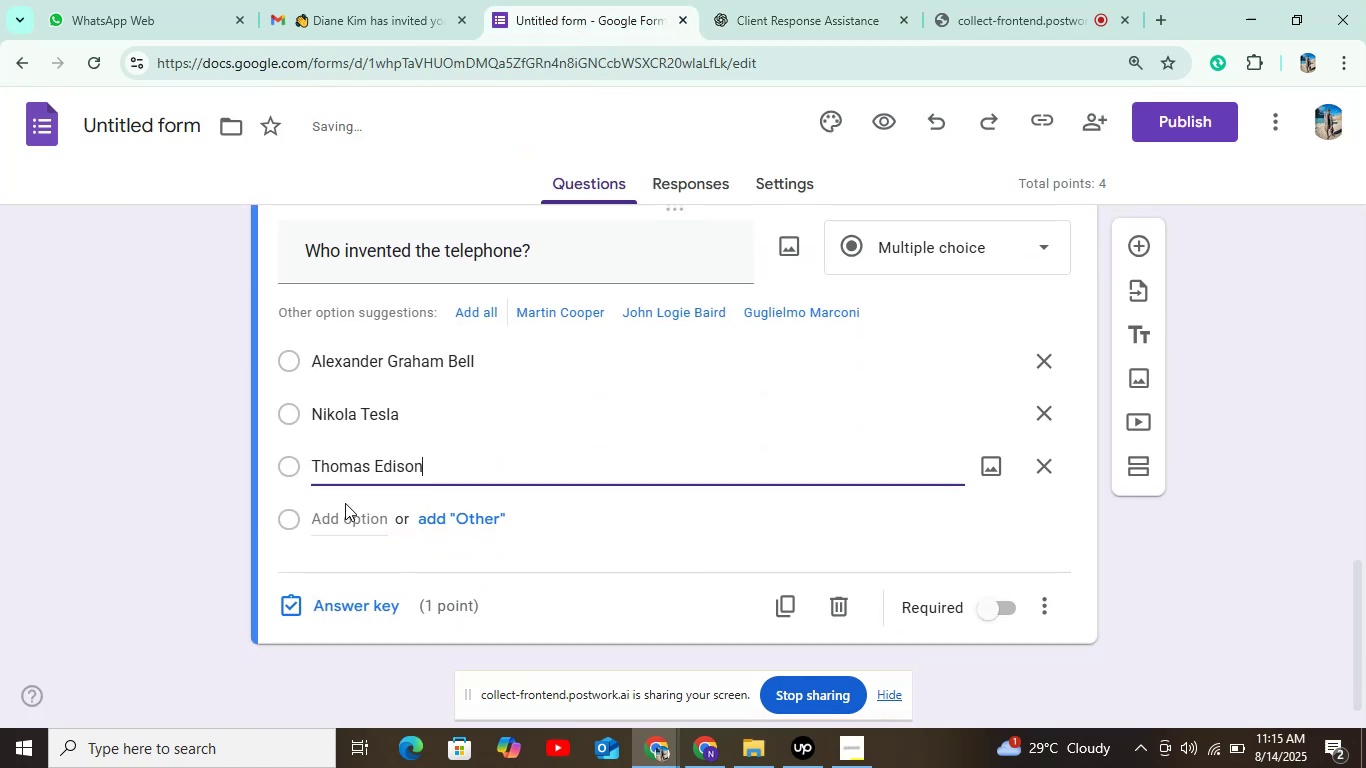 
left_click([349, 520])
 